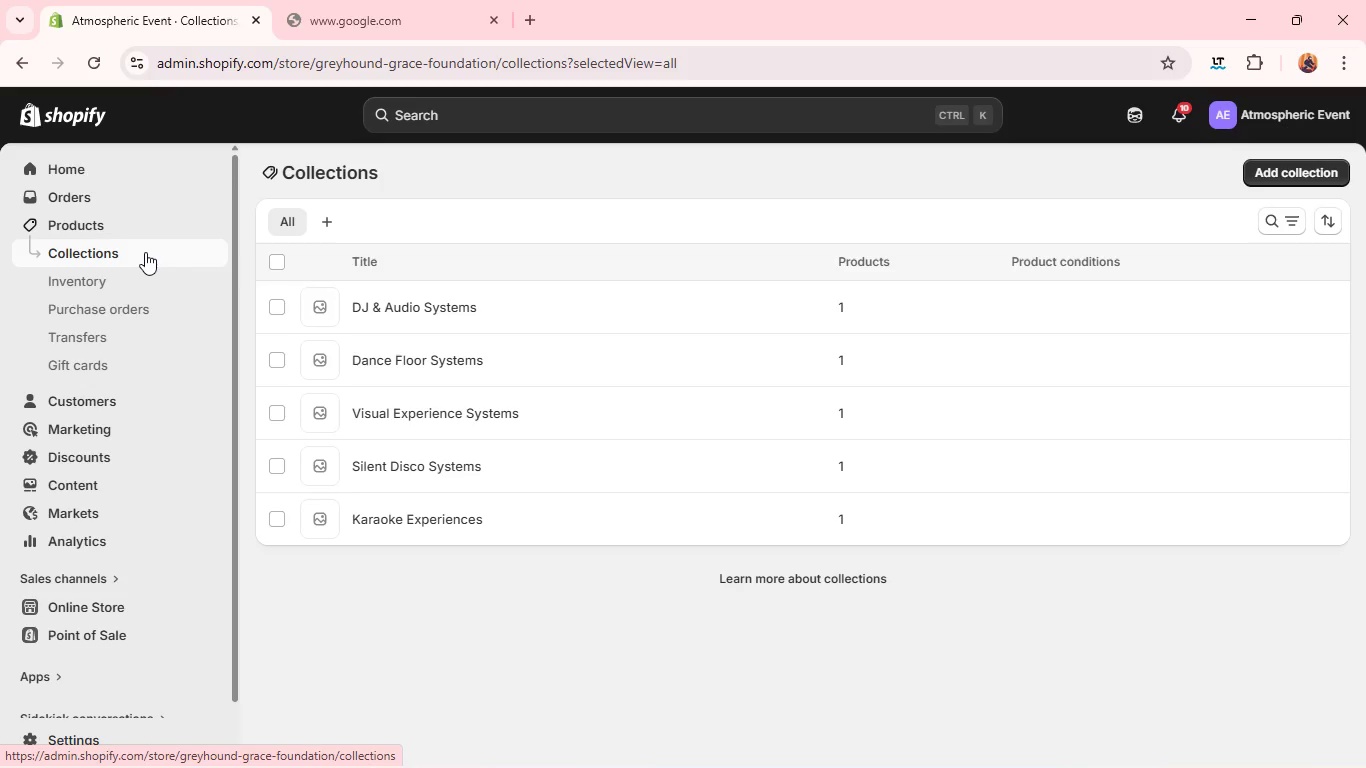 
left_click([1322, 169])
 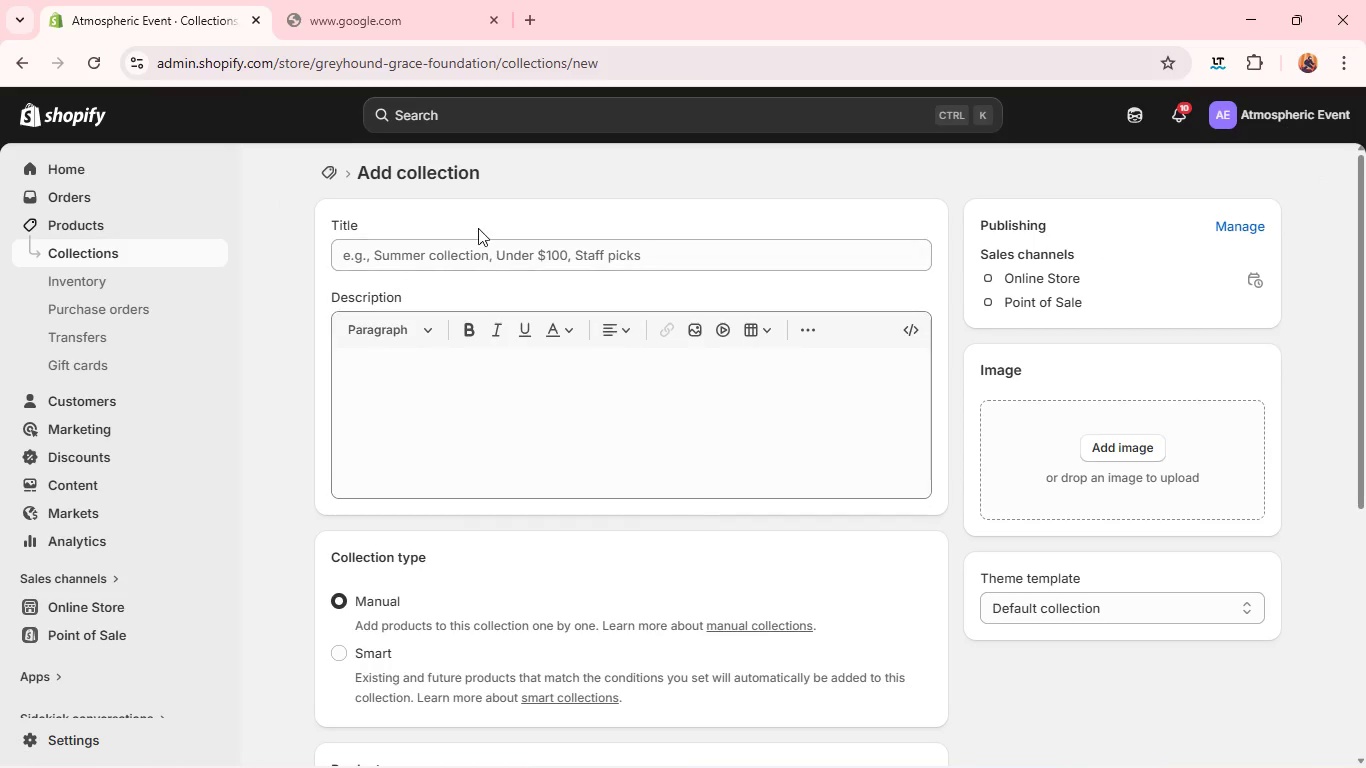 
left_click([471, 241])
 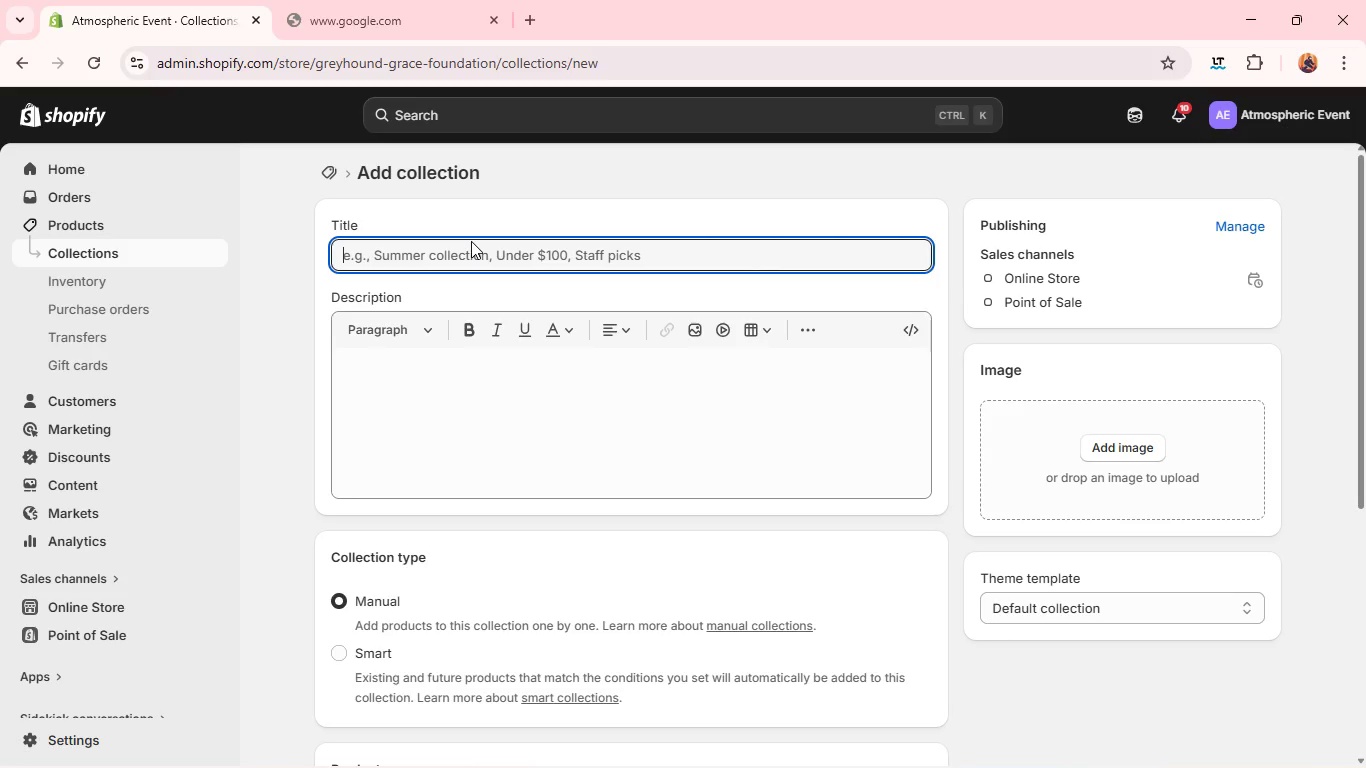 
type(Private Party Kits)
 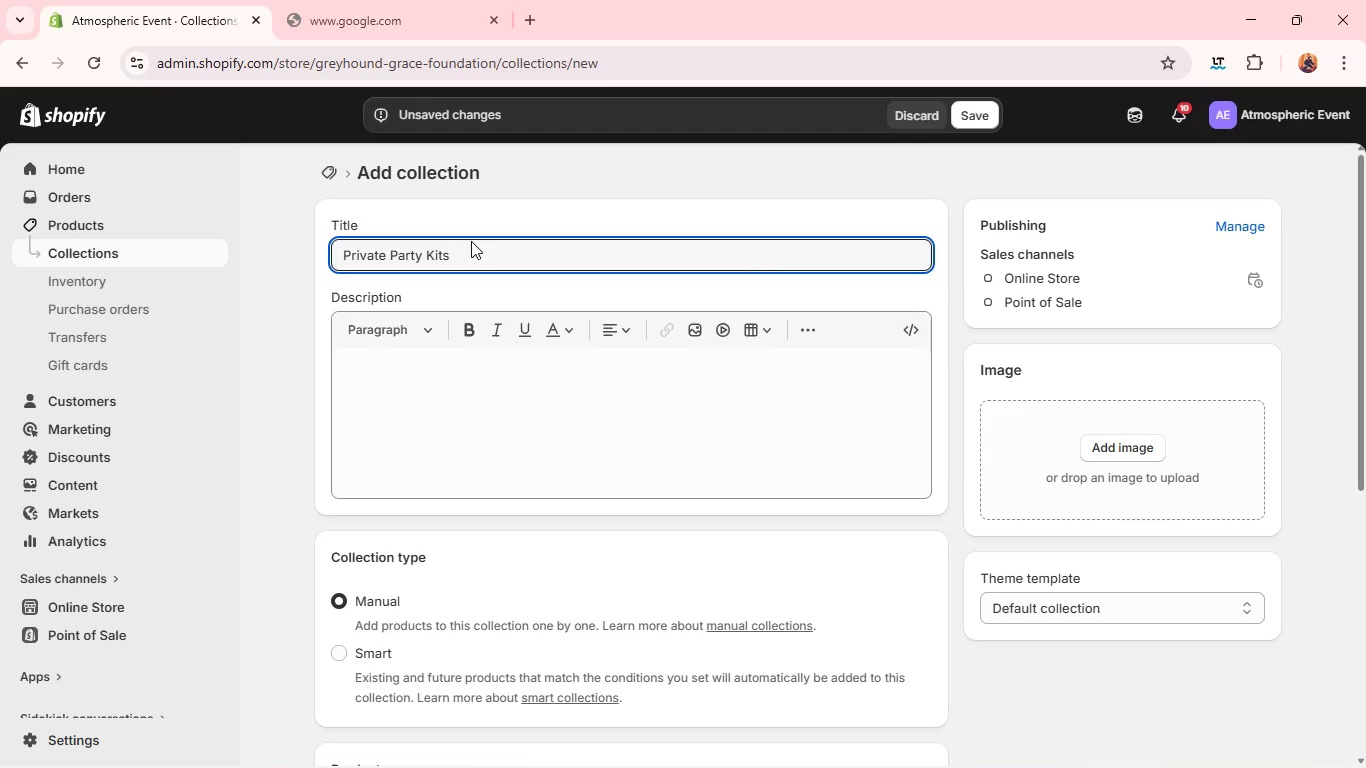 
key(Control+A)
 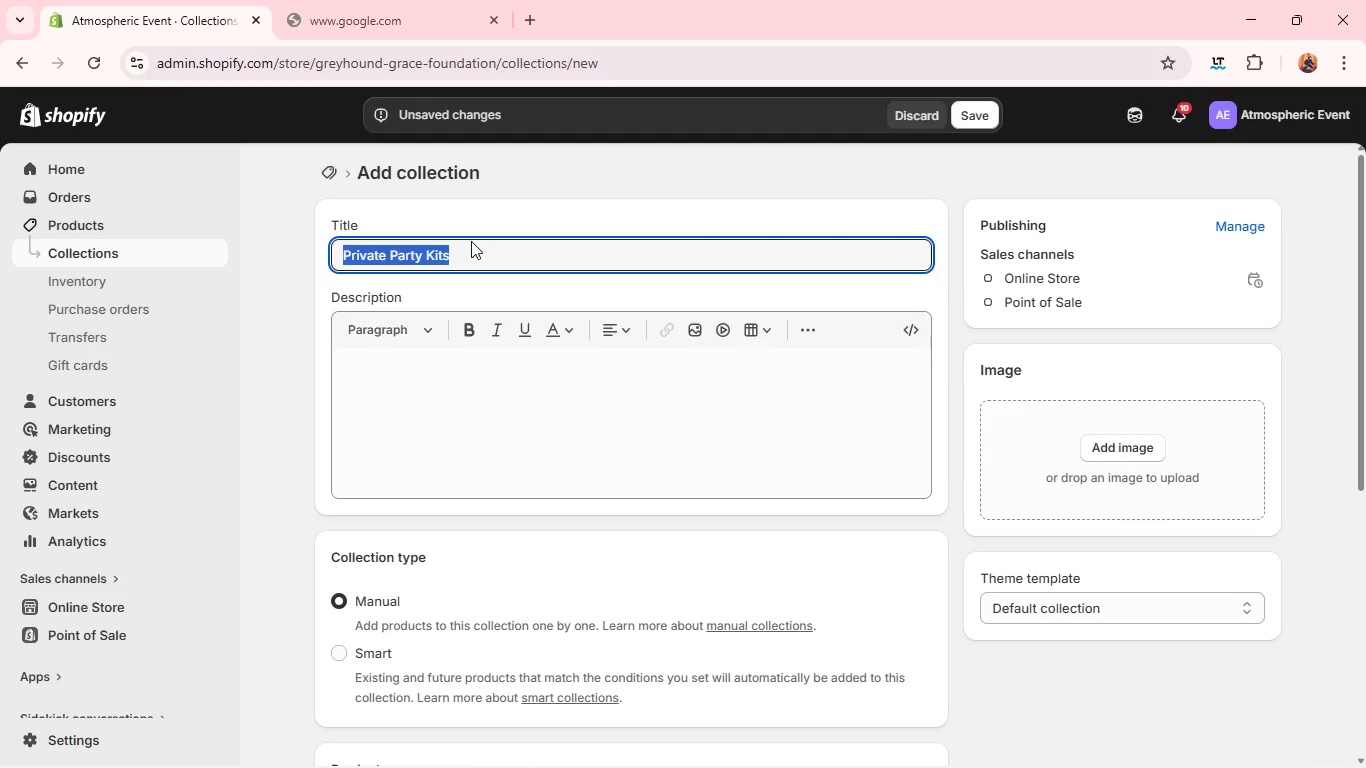 
key(Control+C)
 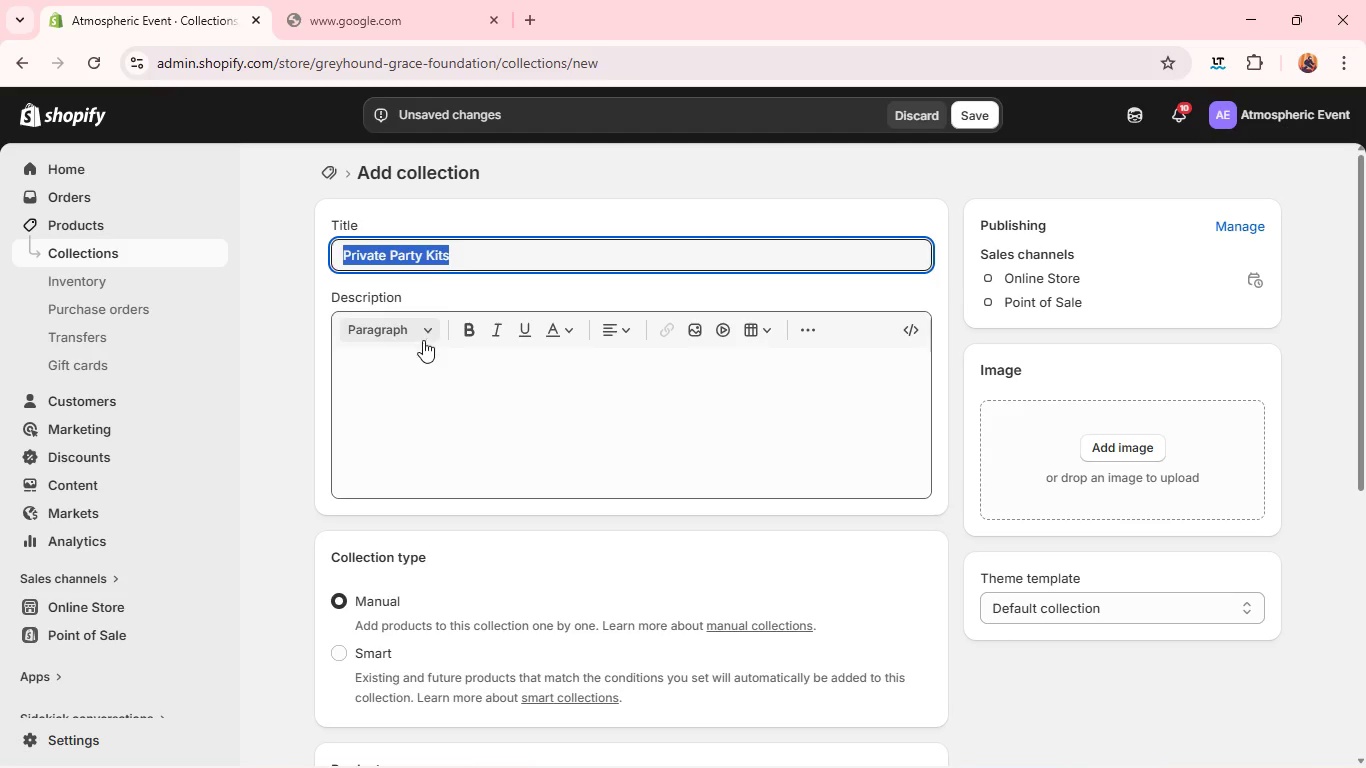 
left_click([419, 347])
 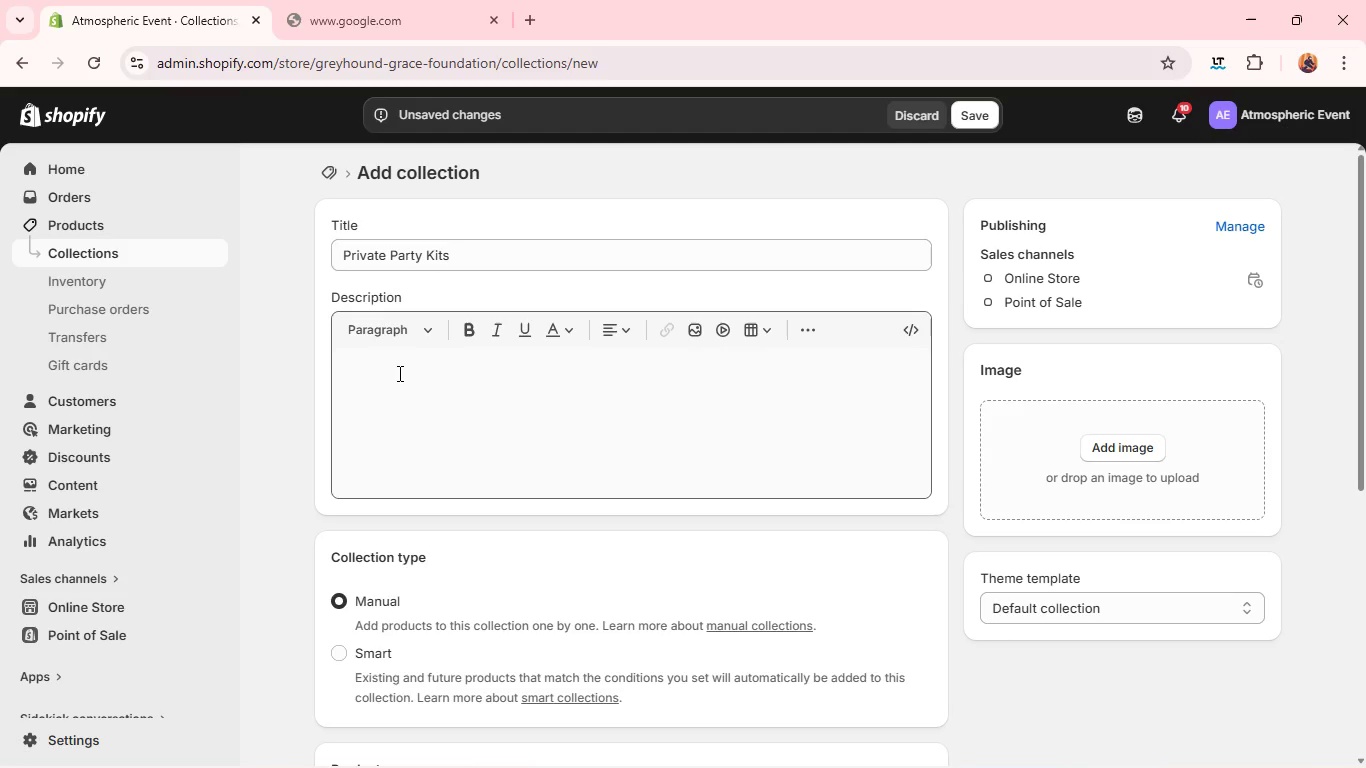 
left_click([398, 373])
 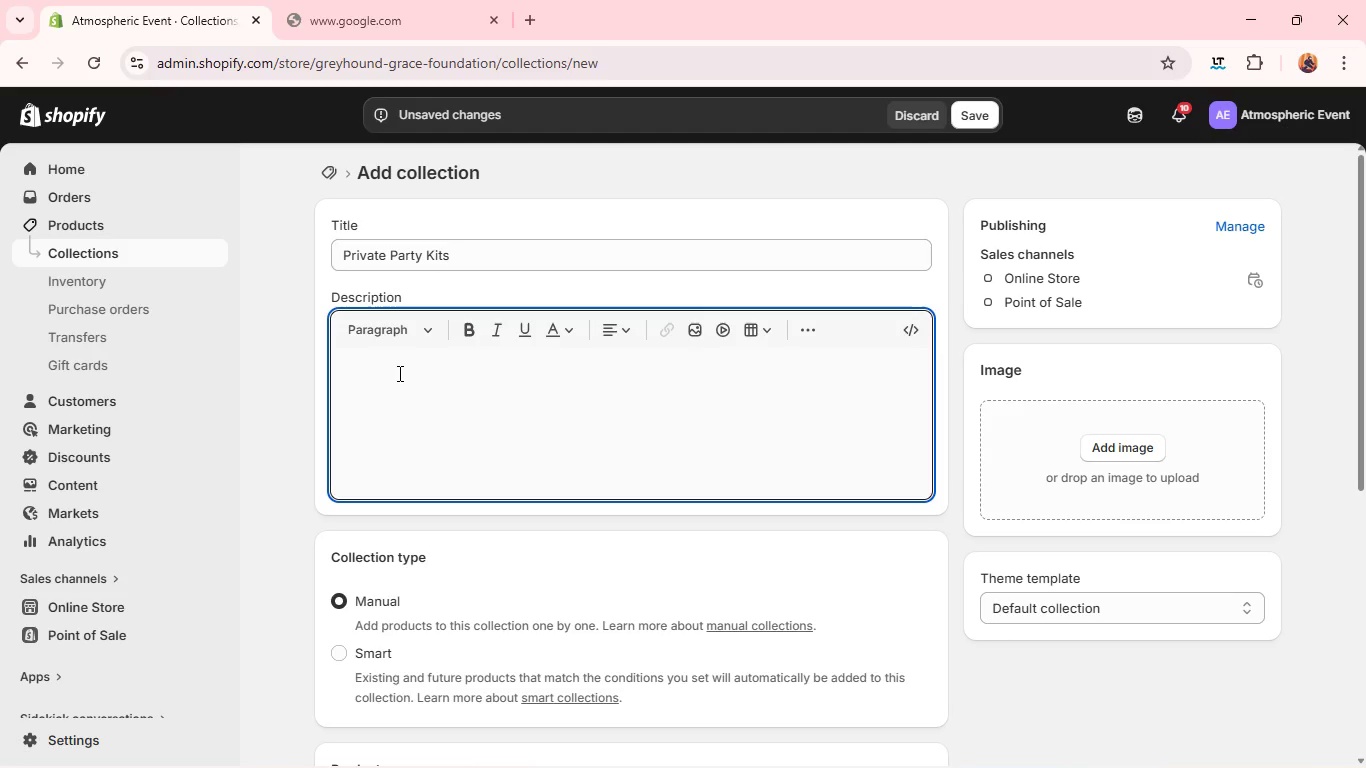 
key(Control+V)
 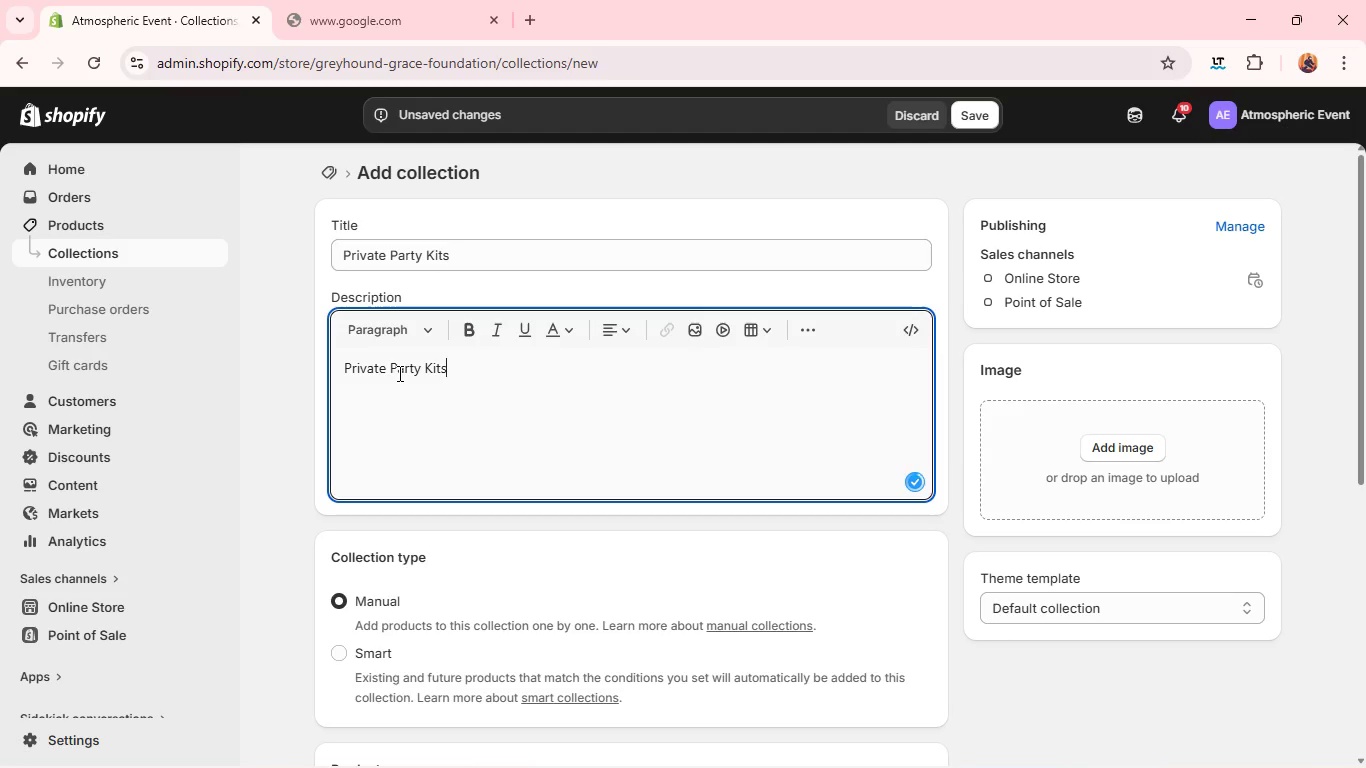 
key(J)
 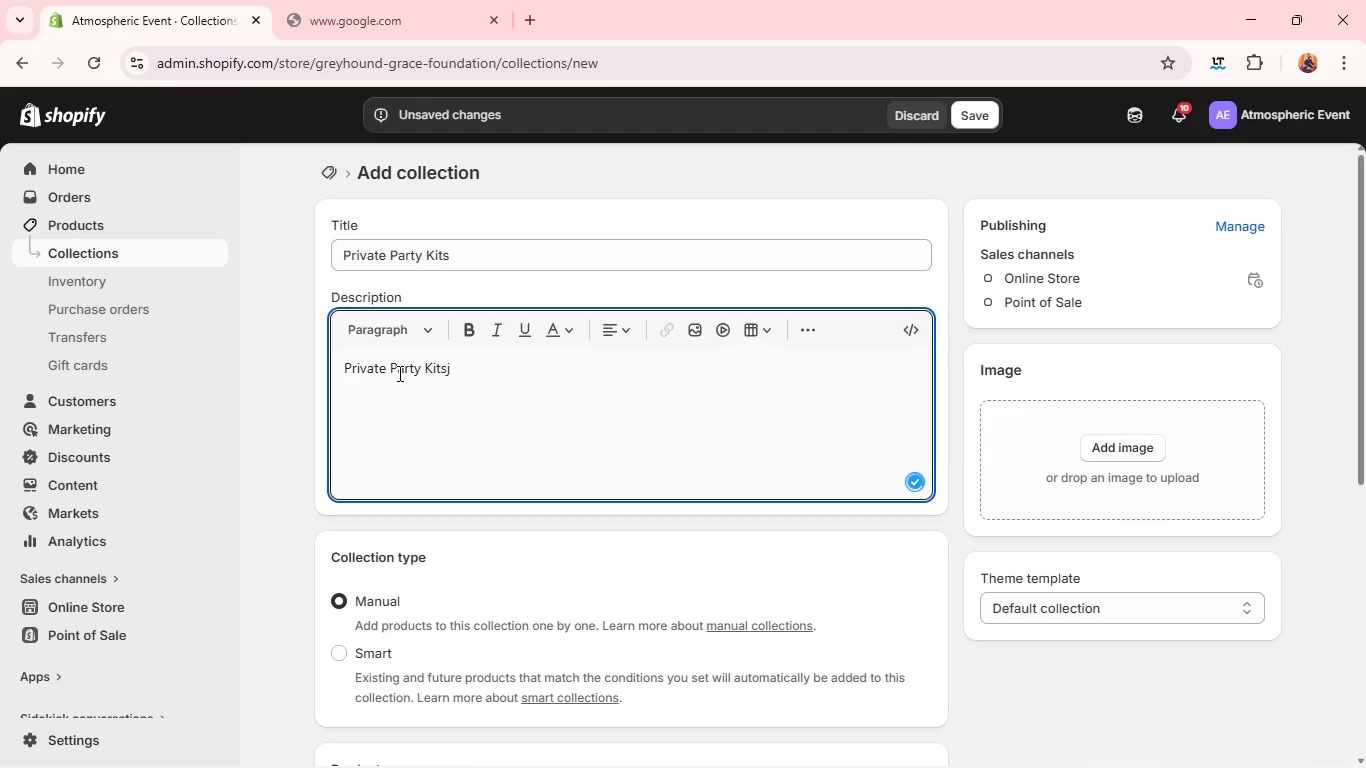 
key(Control+A)
 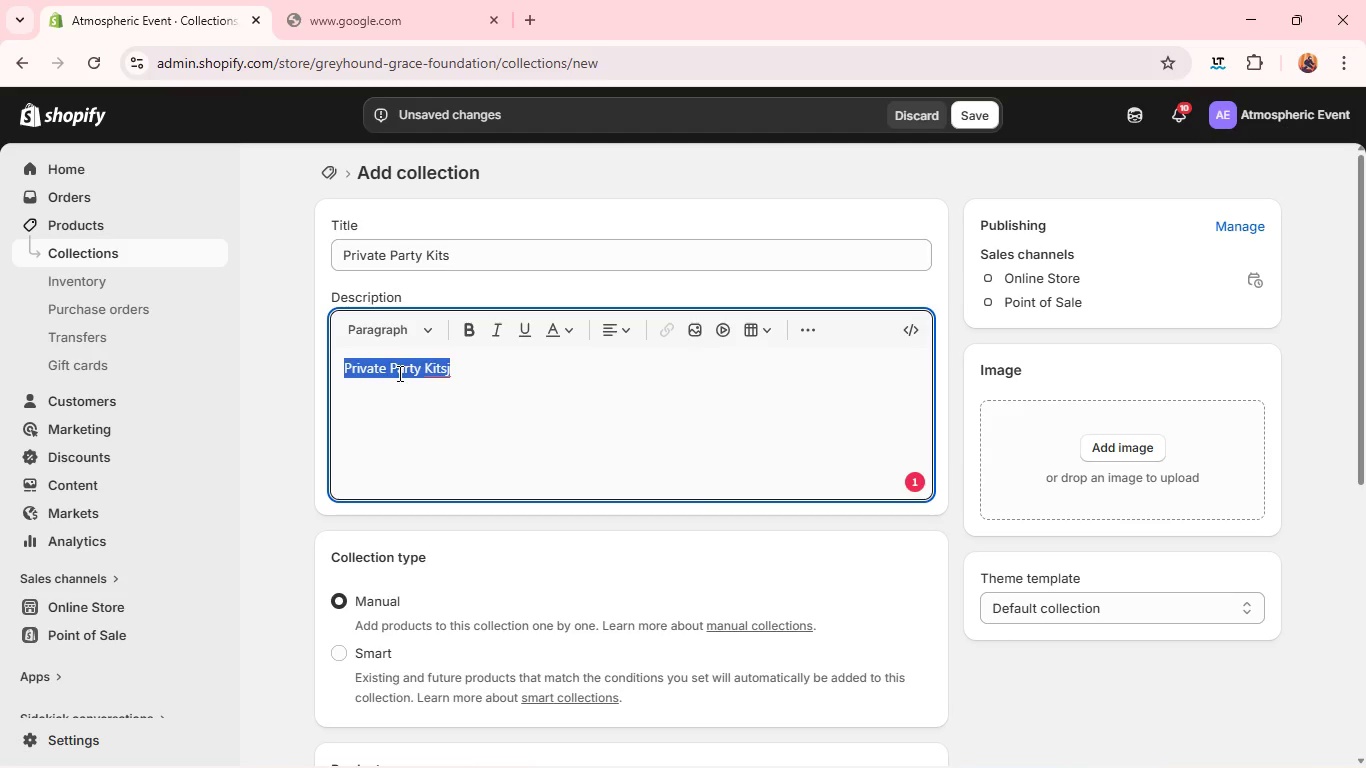 
key(Backspace)
 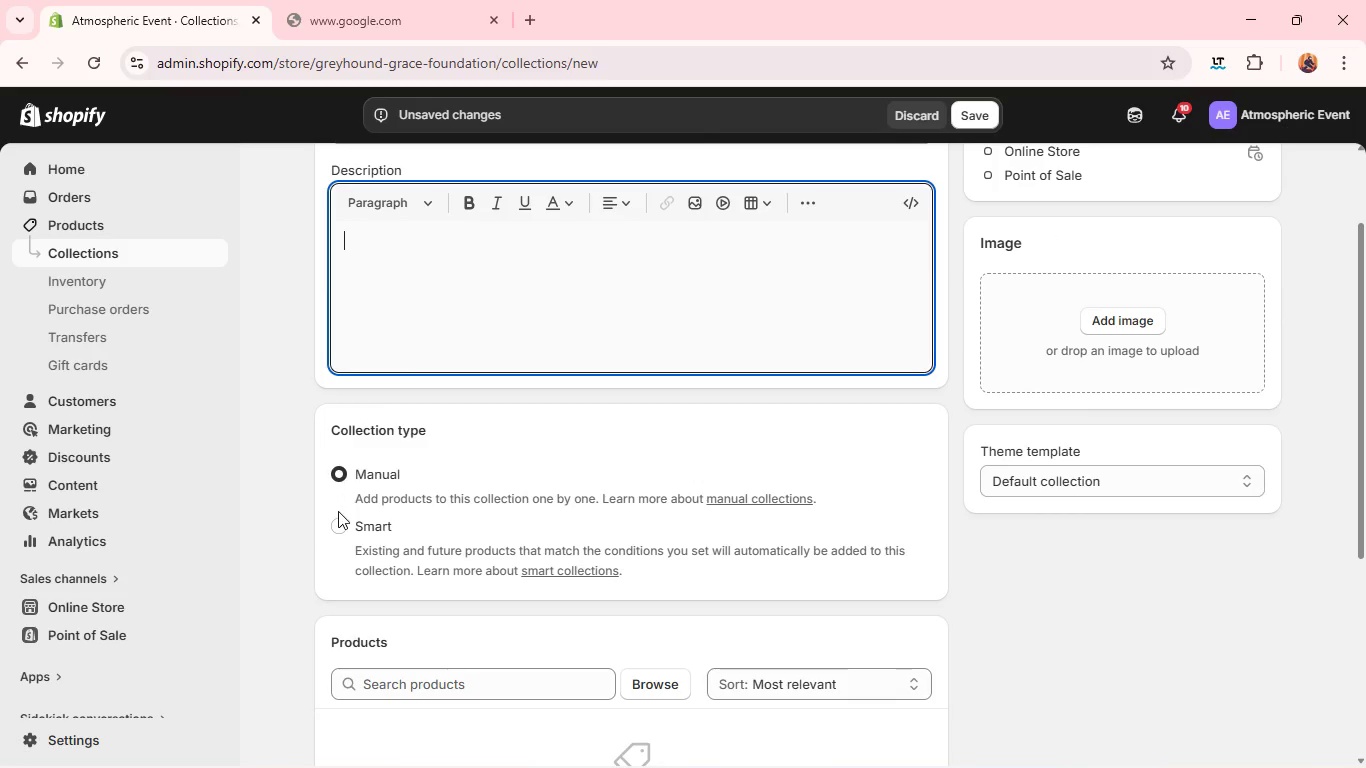 
left_click([338, 517])
 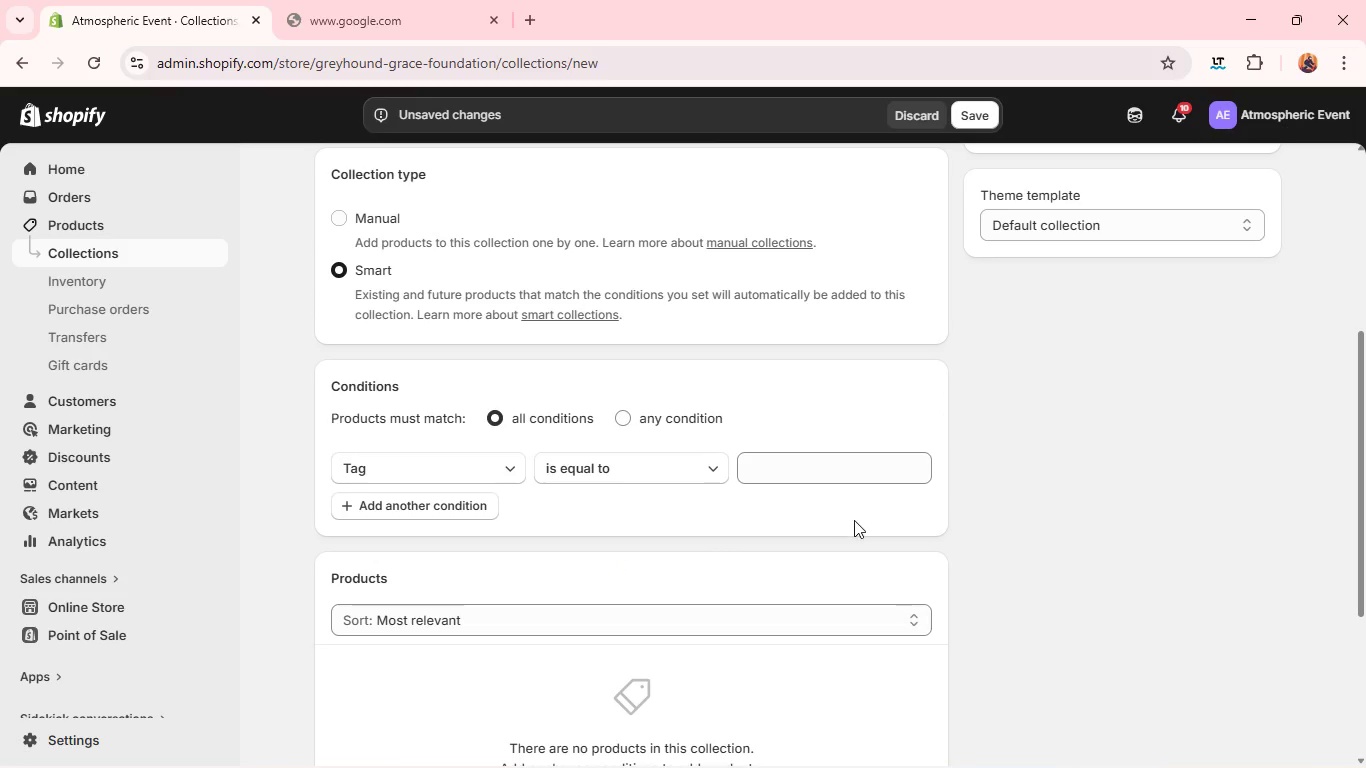 
left_click([810, 472])
 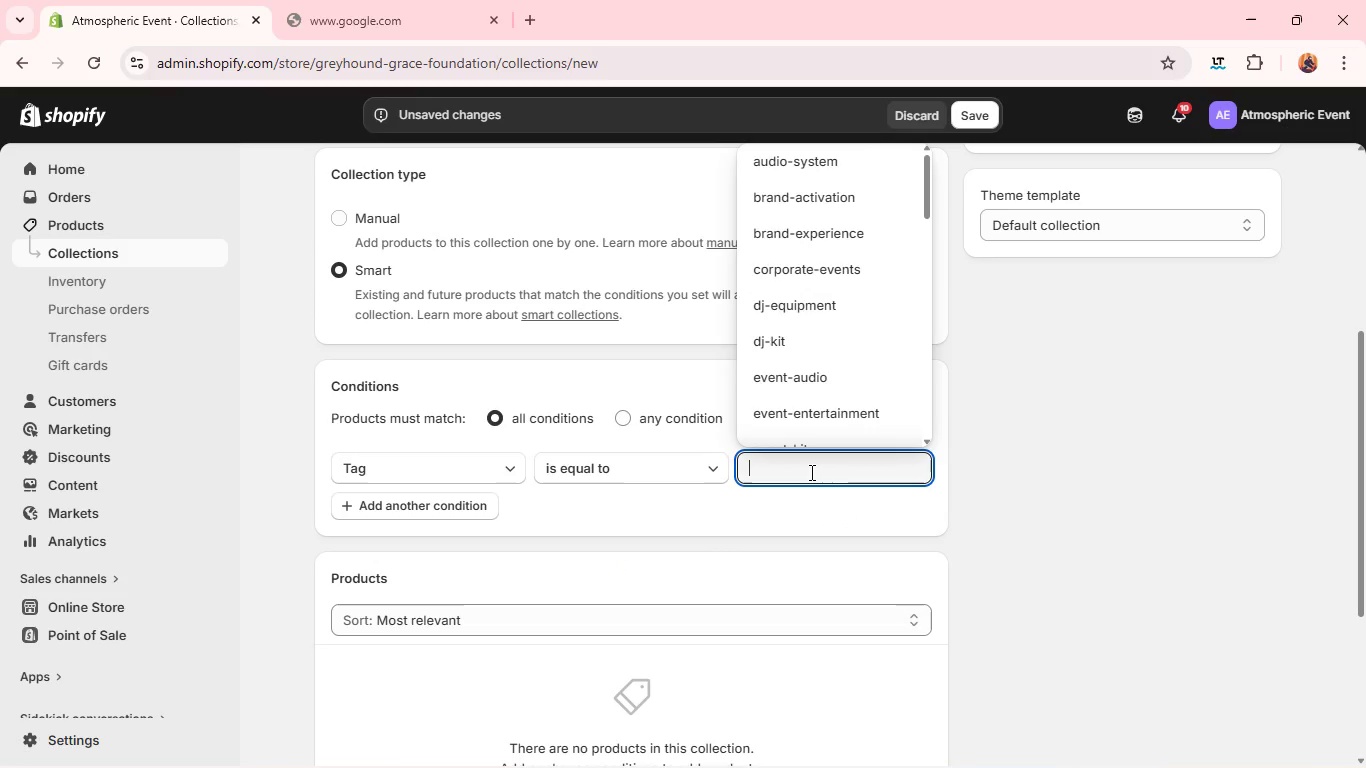 
type(pr)
 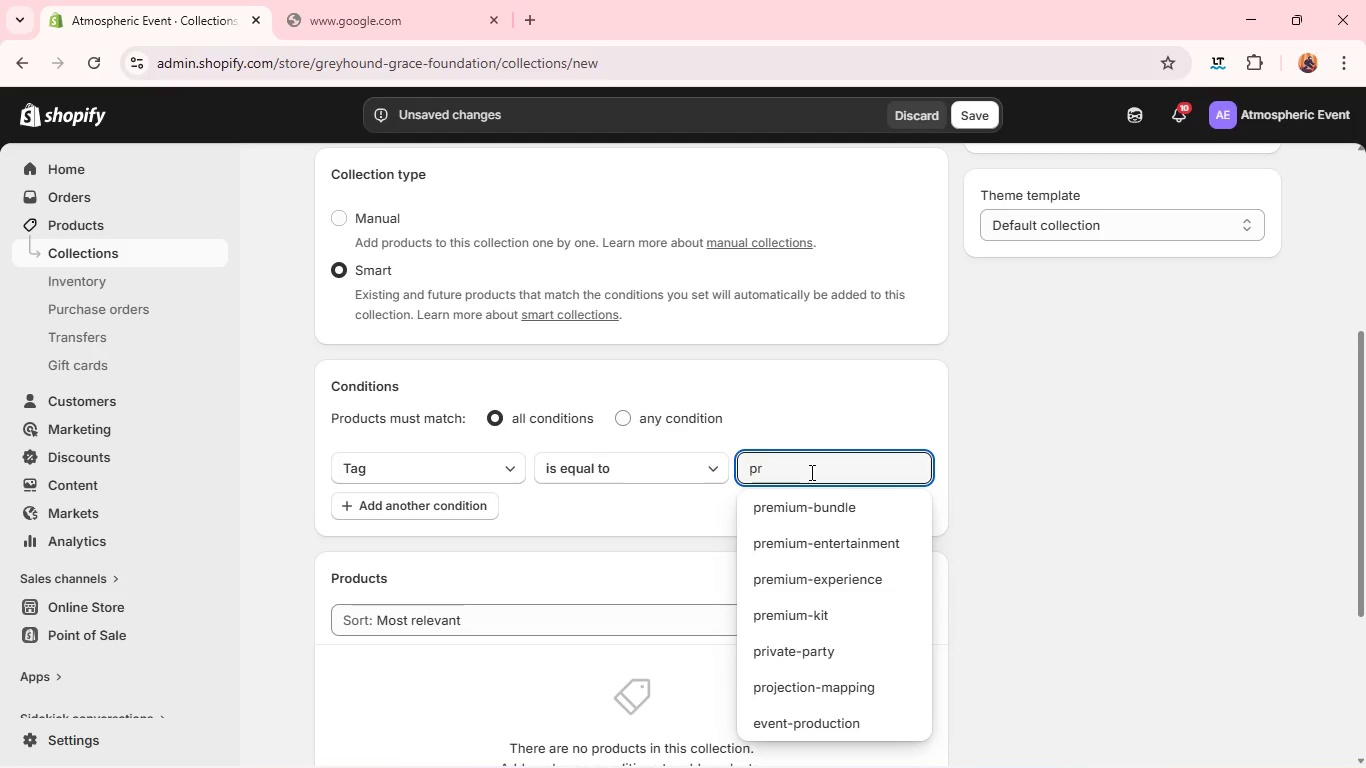 
left_click([765, 649])
 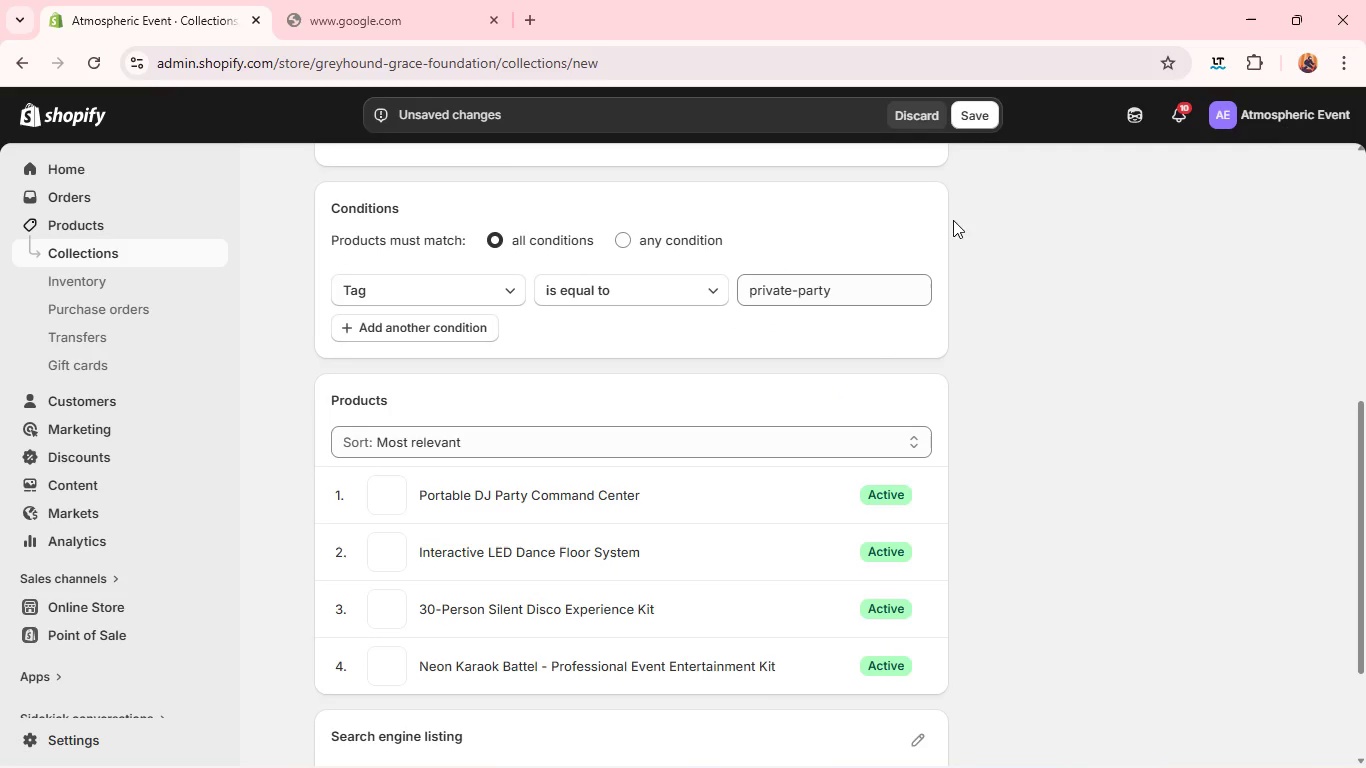 
left_click([982, 117])
 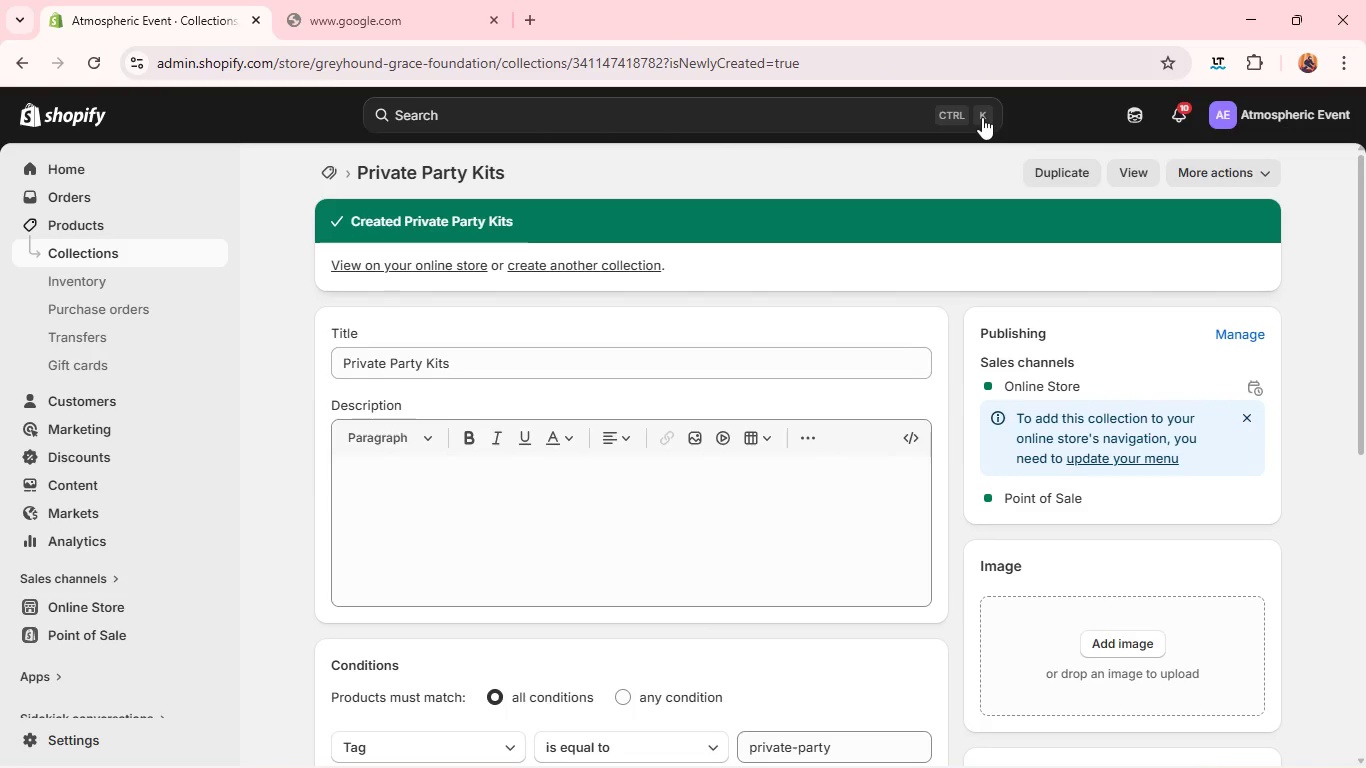 
wait(36.0)
 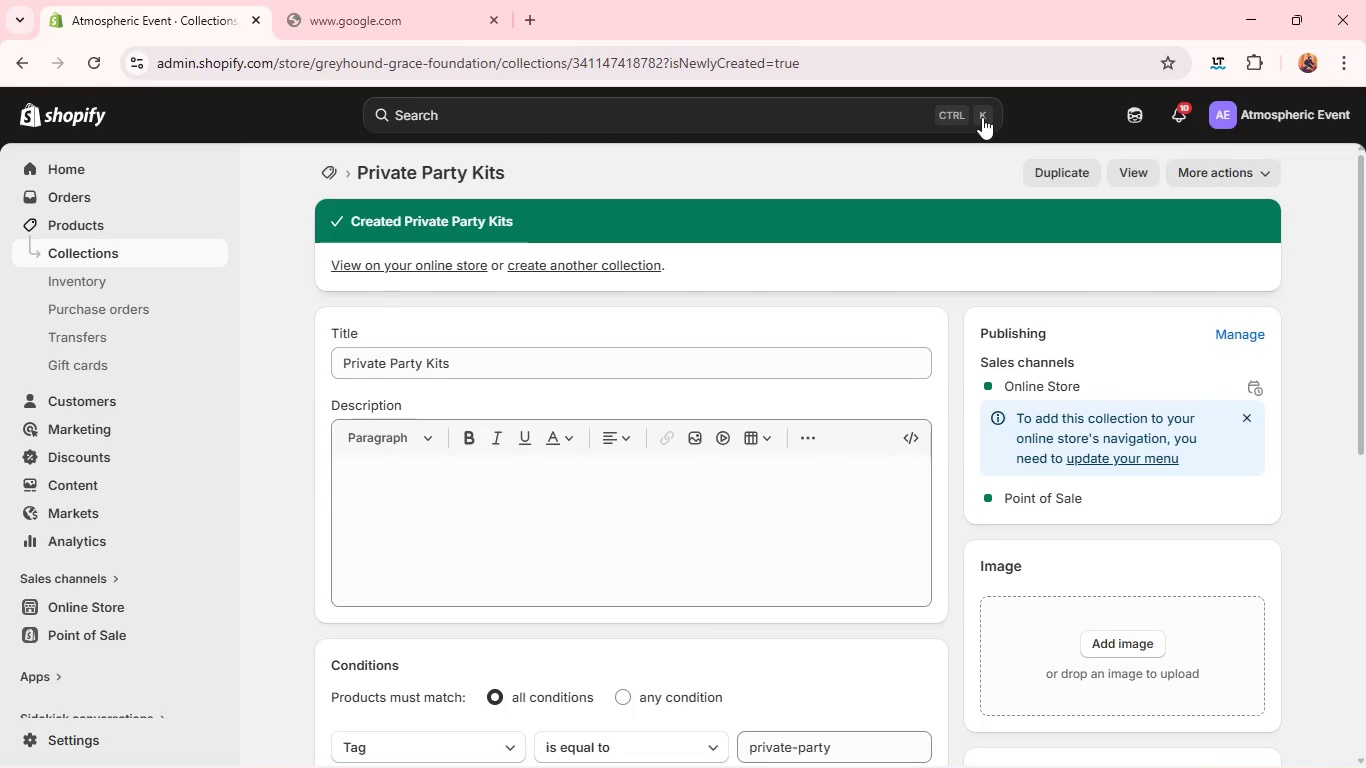 
left_click([1067, 172])
 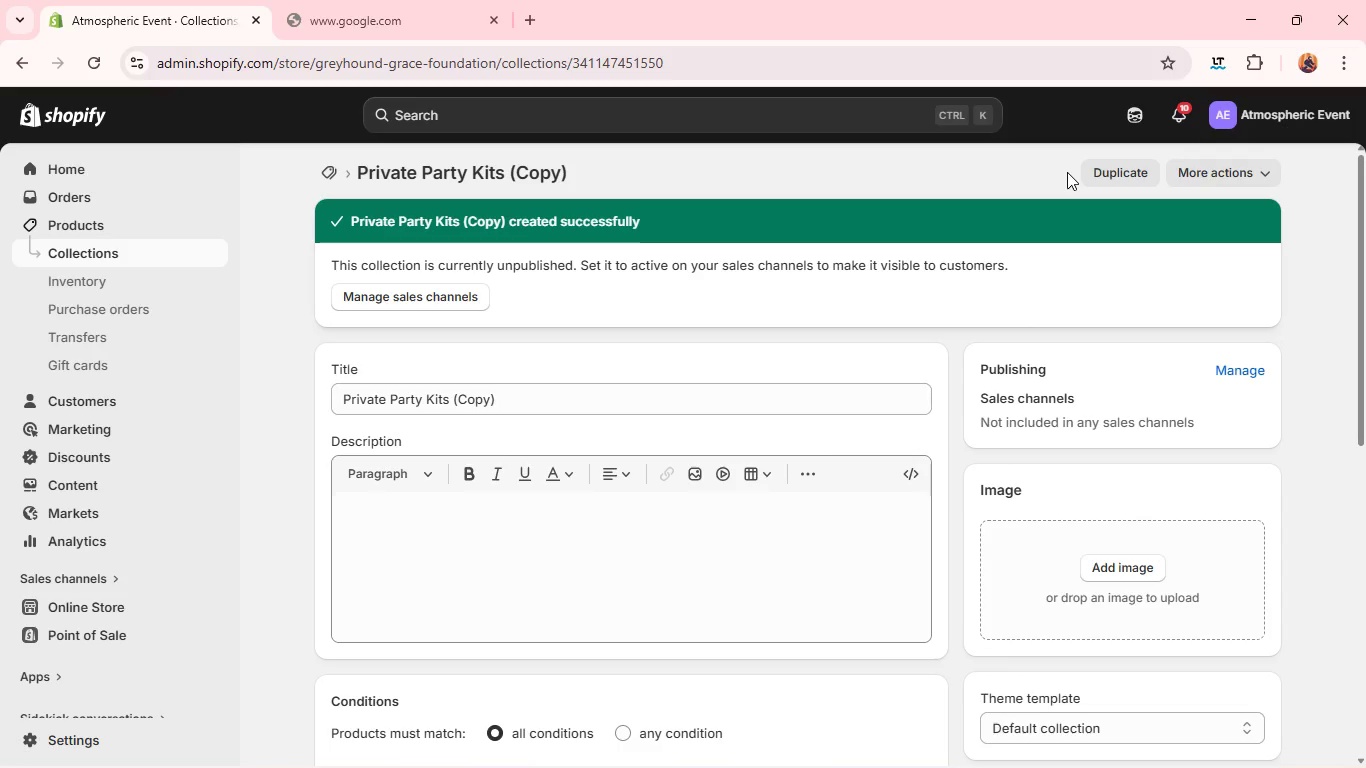 
wait(25.22)
 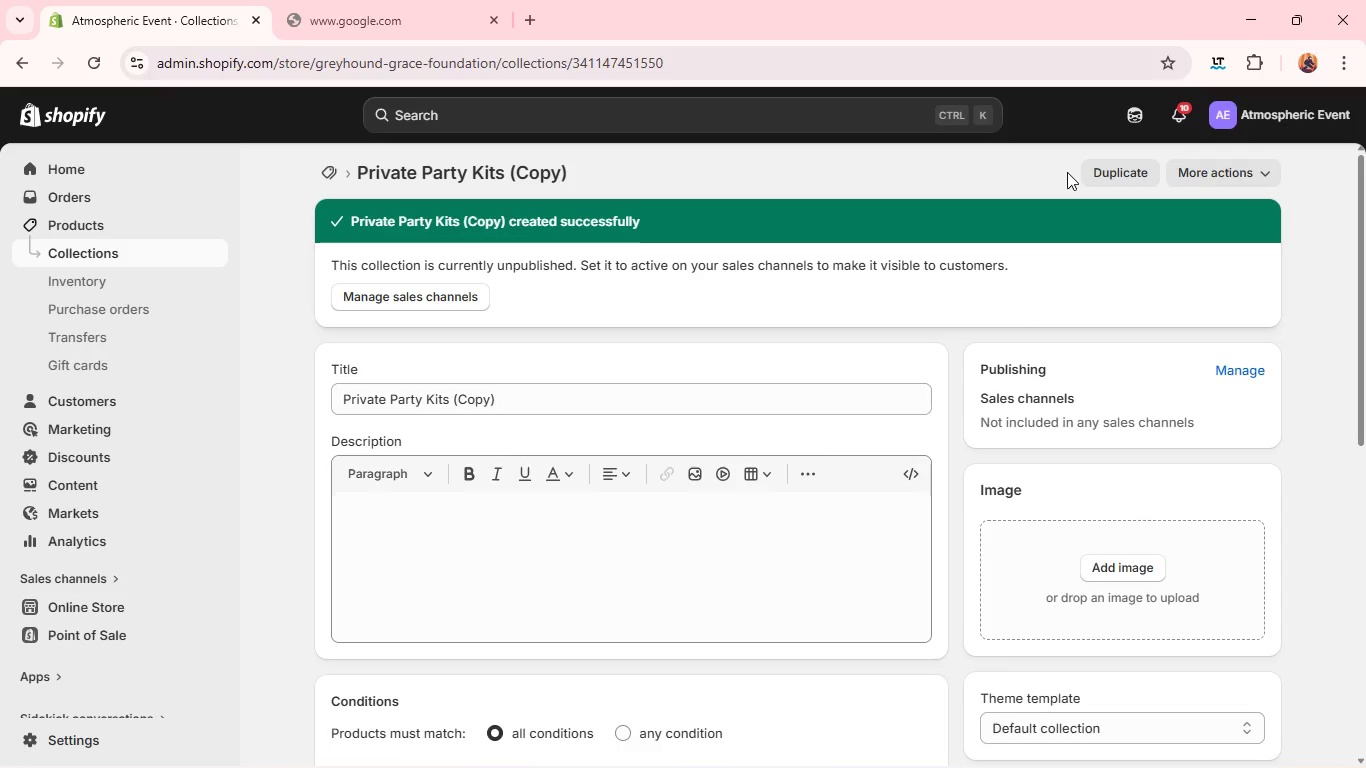 
double_click([402, 395])
 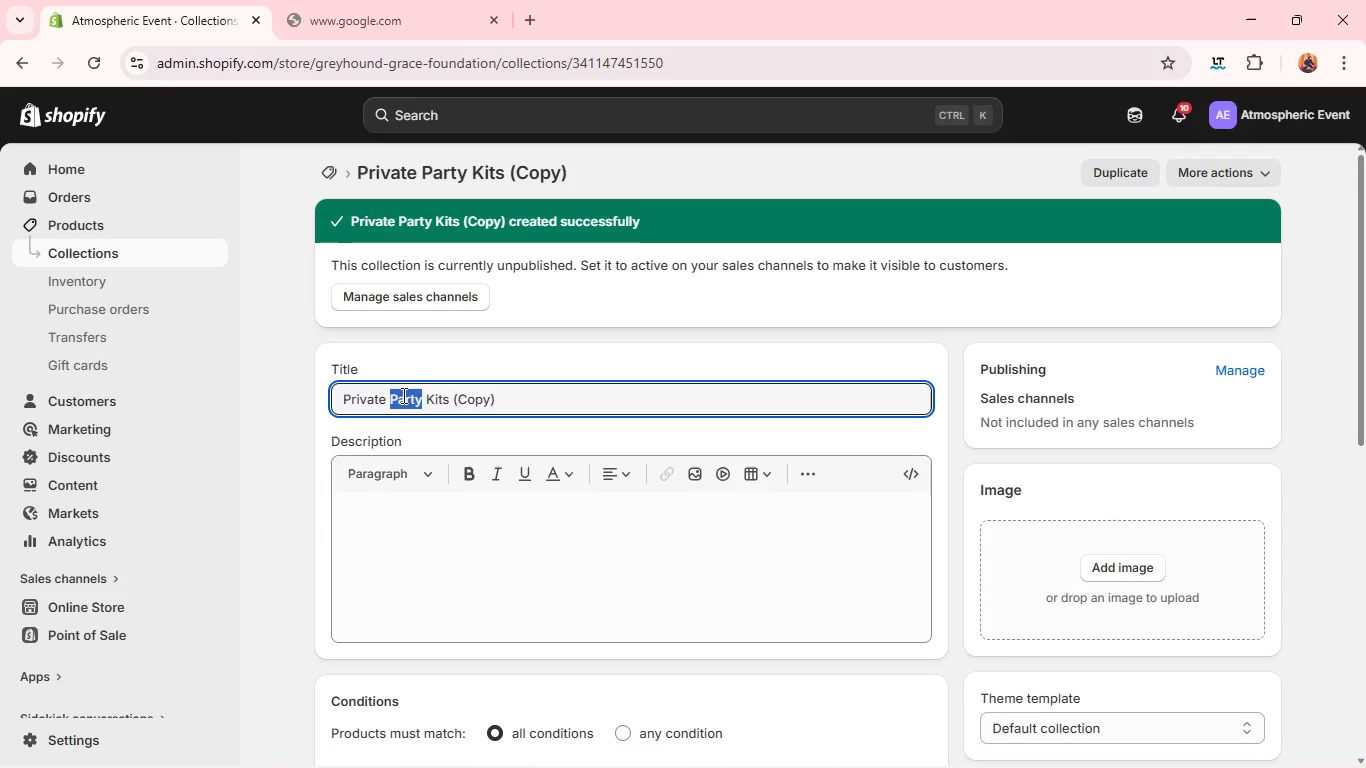 
triple_click([402, 395])
 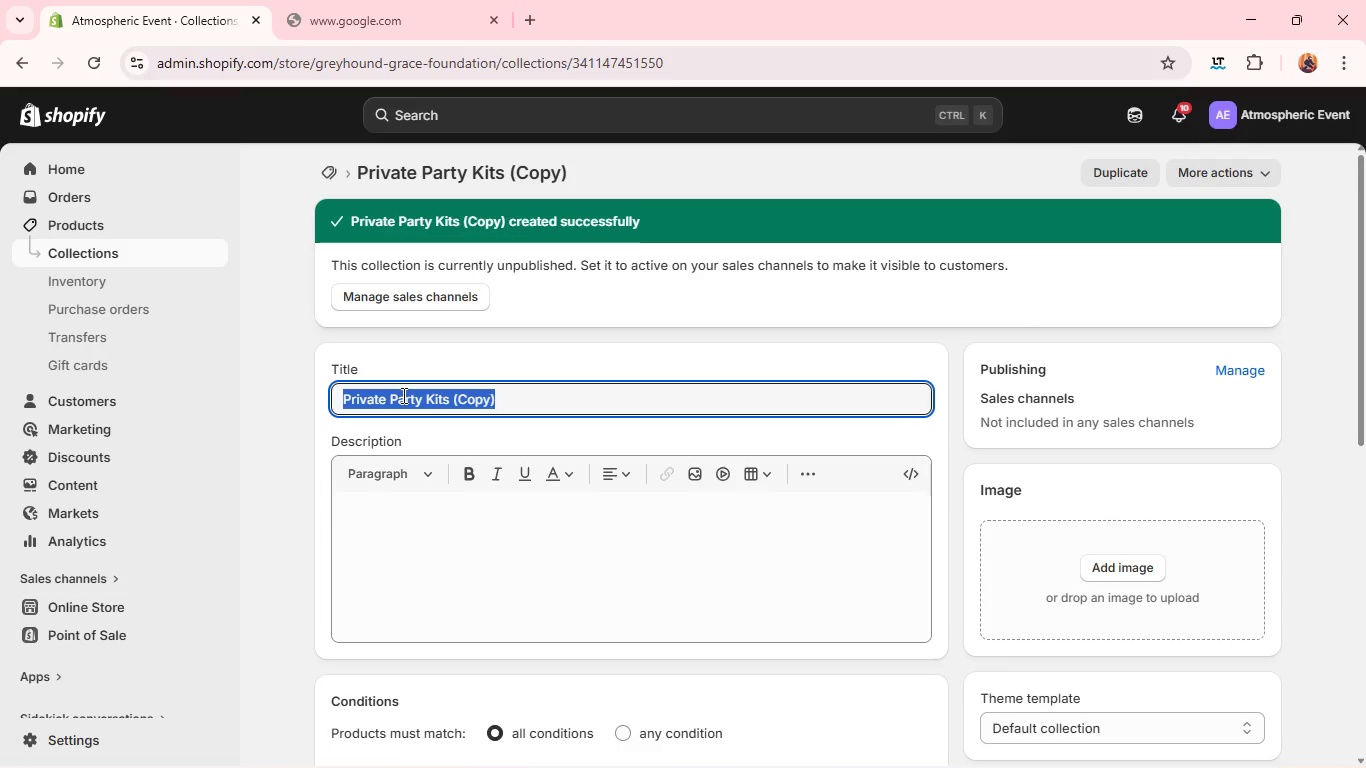 
type(Corporate Eveb)
key(Backspace)
type(nt Soli)
key(Backspace)
type(utions)
 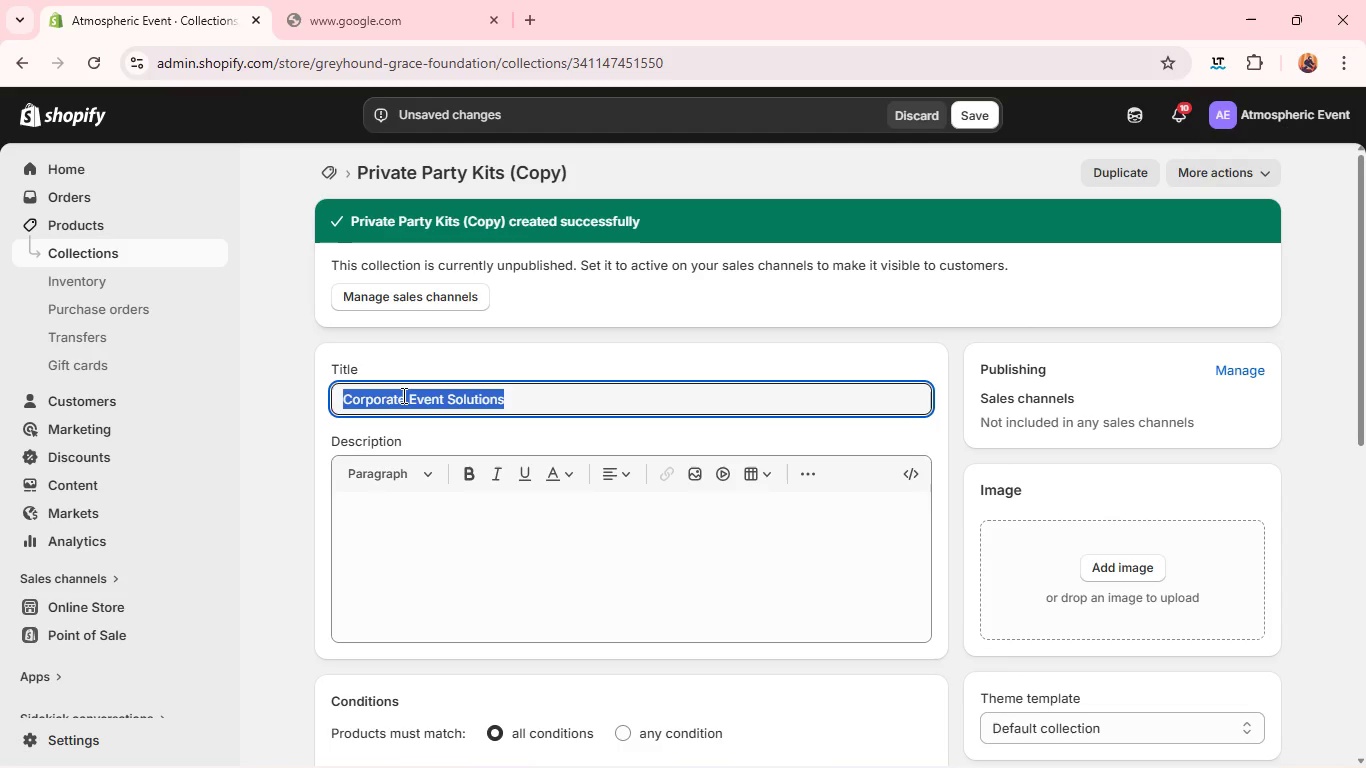 
key(Control+A)
 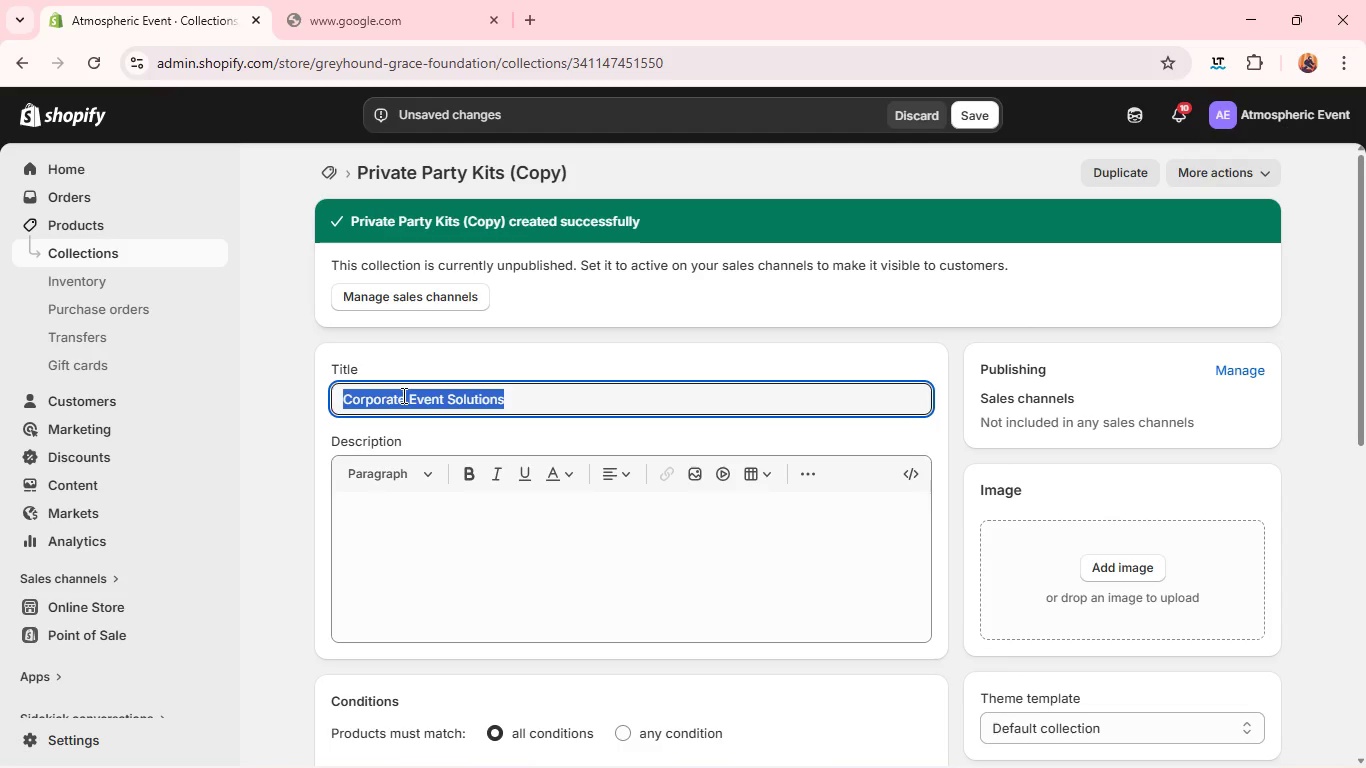 
key(Control+C)
 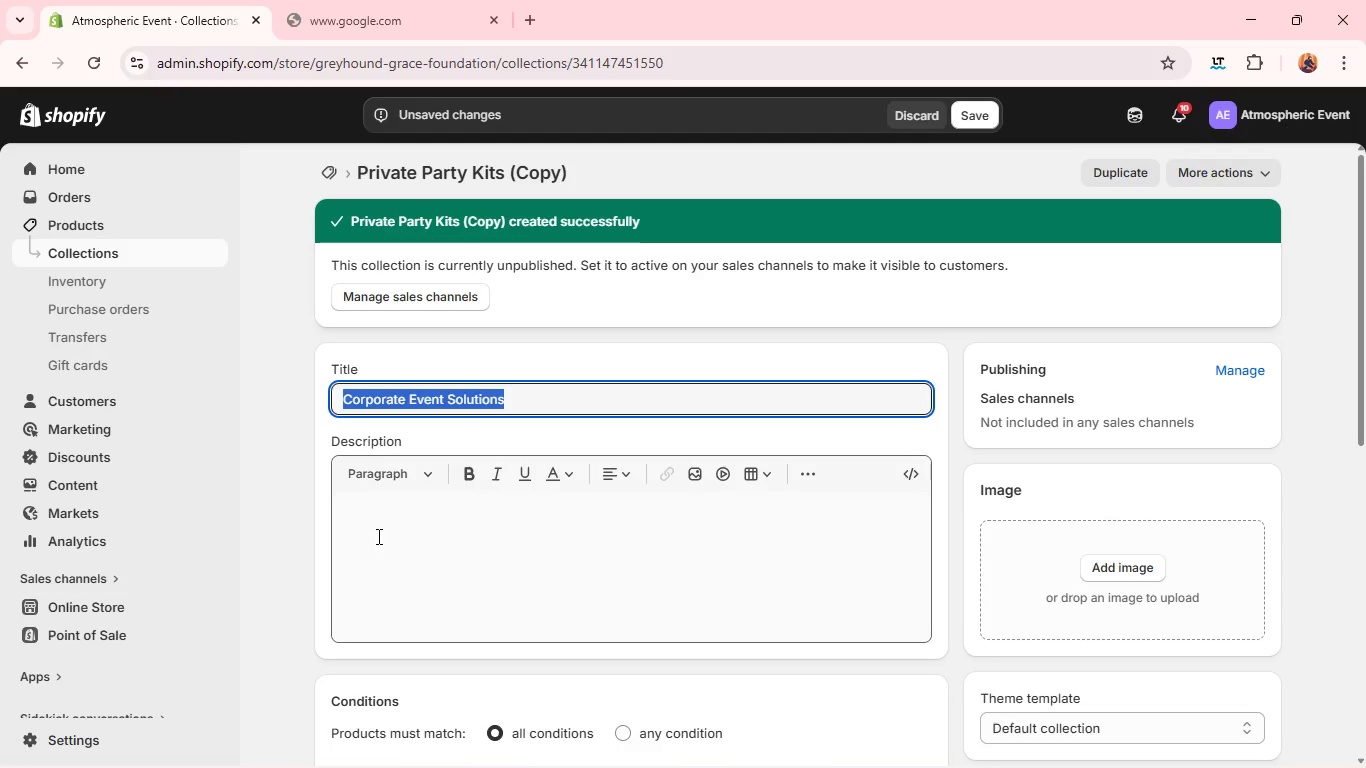 
left_click([382, 533])
 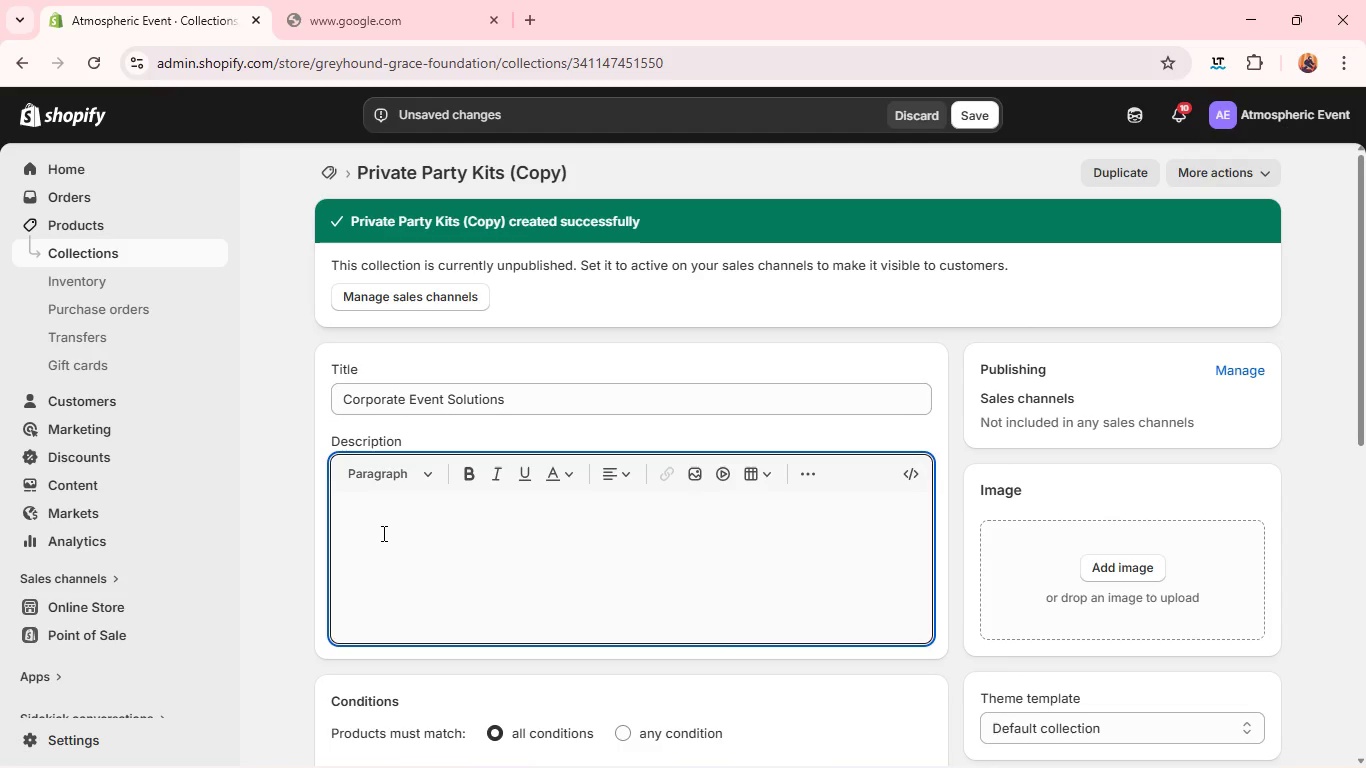 
key(Control+V)
 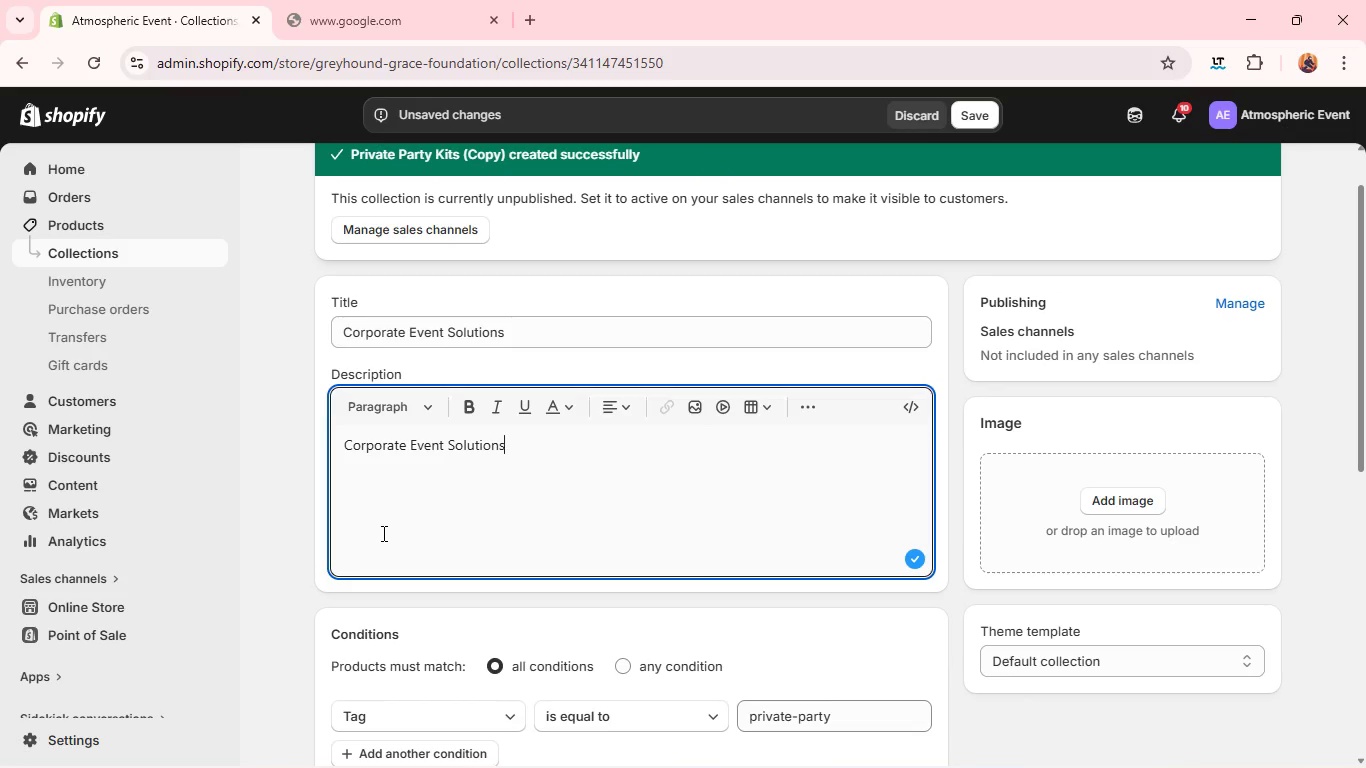 
left_click([382, 533])
 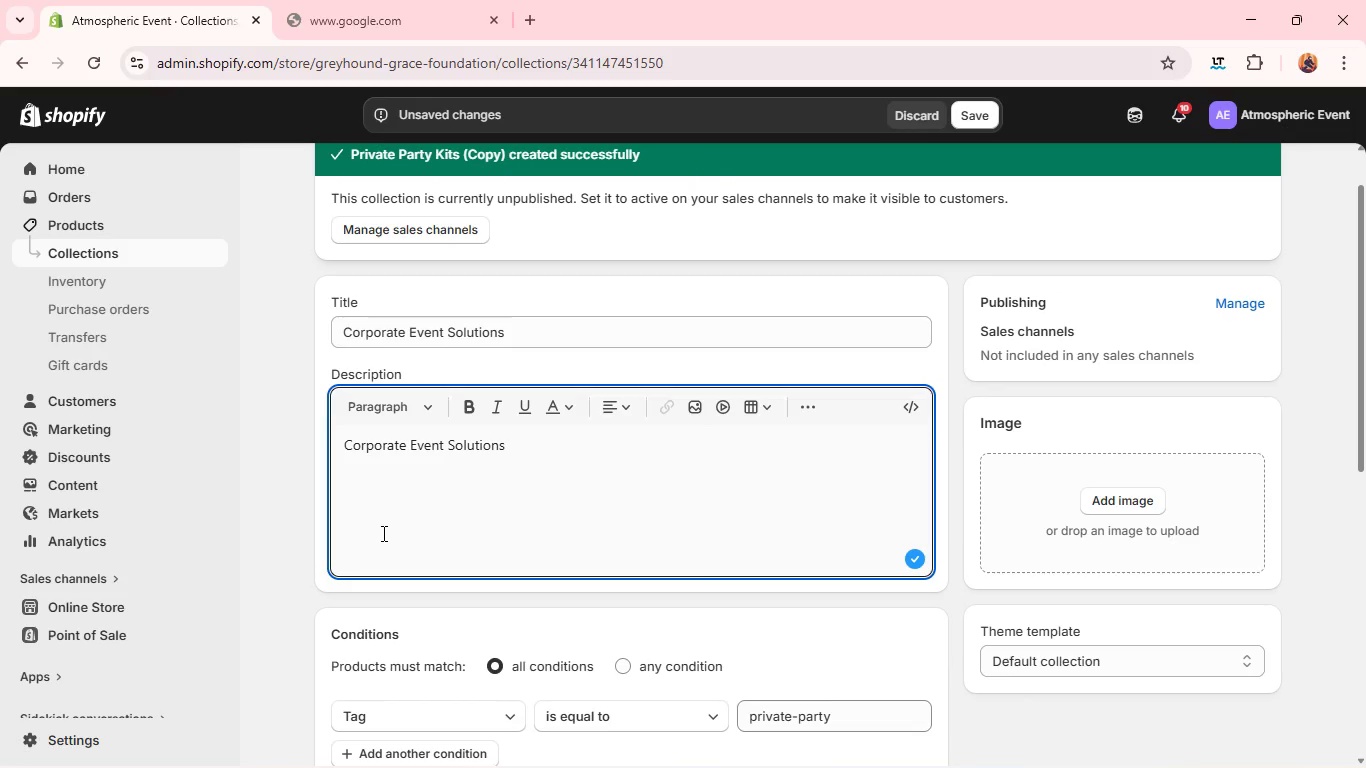 
key(Control+A)
 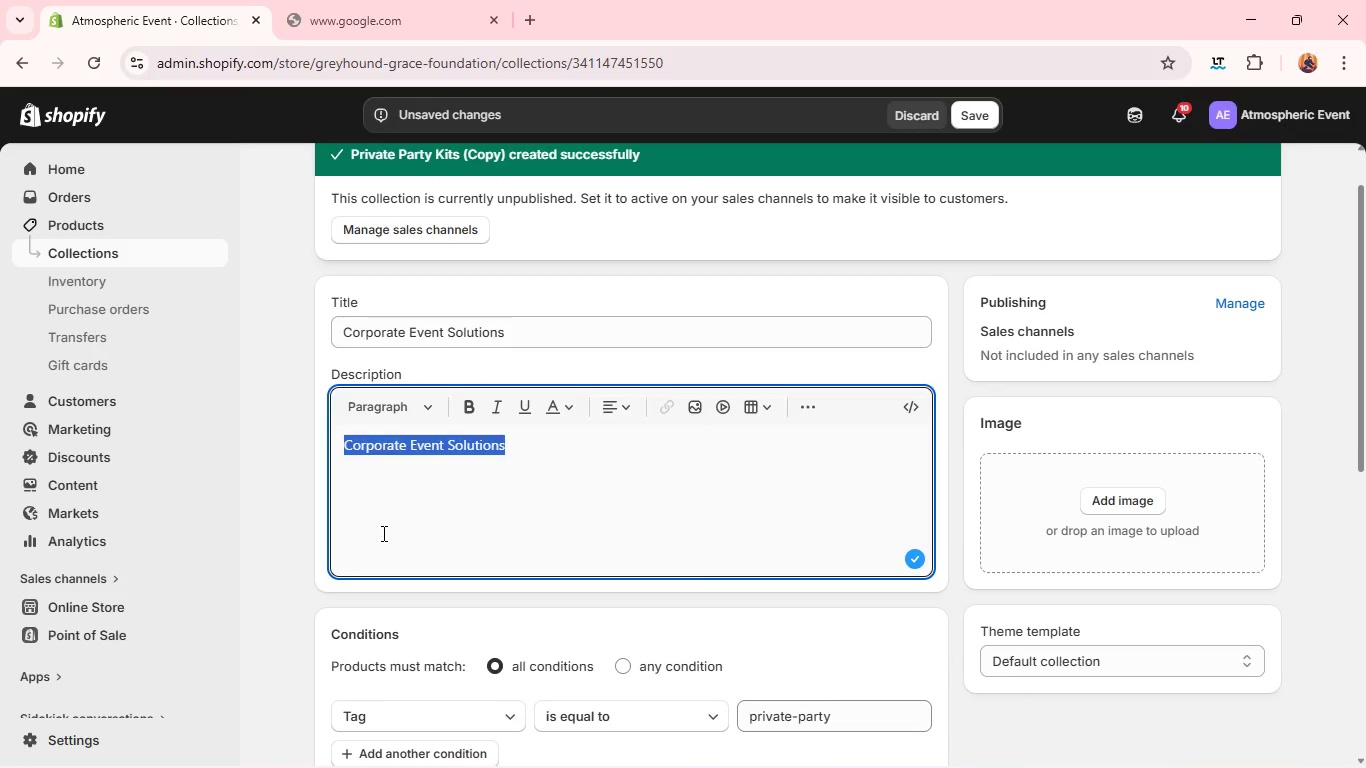 
key(Backspace)
 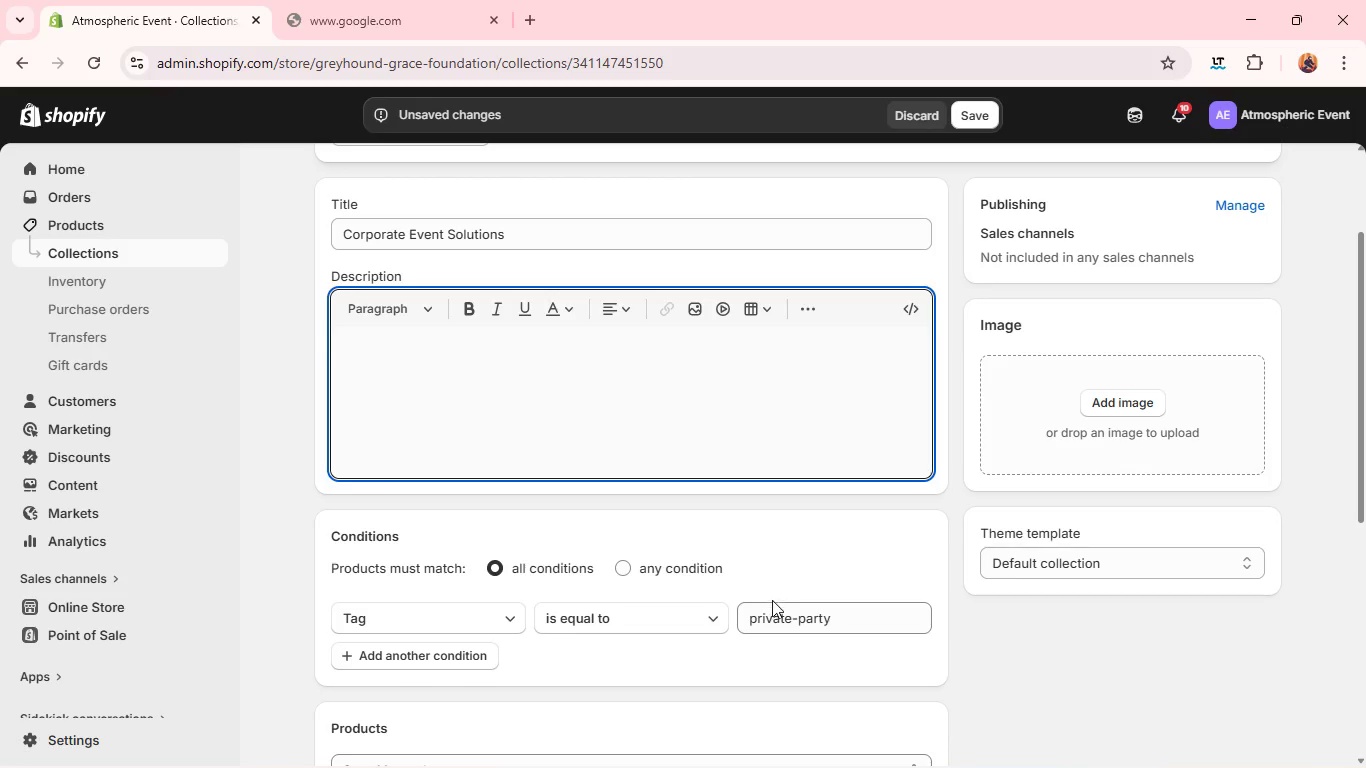 
double_click([765, 616])
 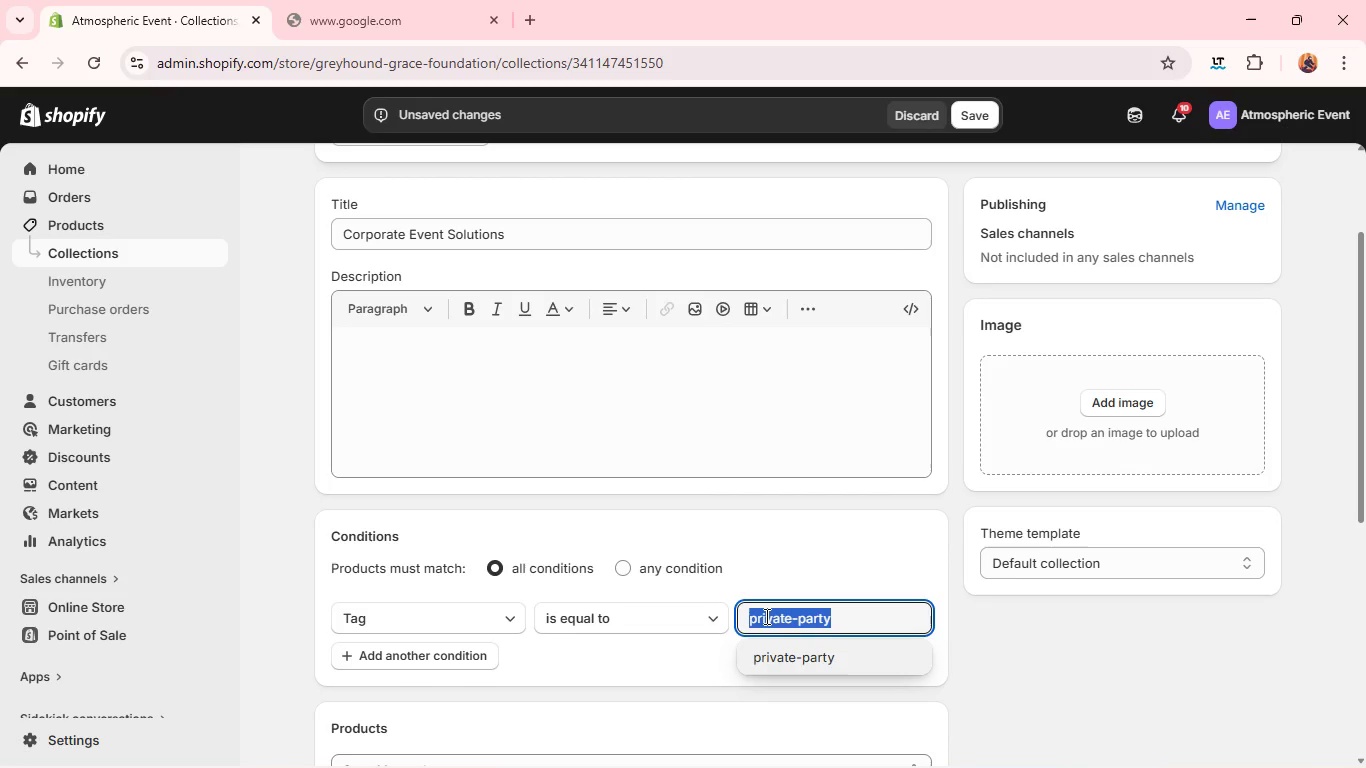 
triple_click([765, 616])
 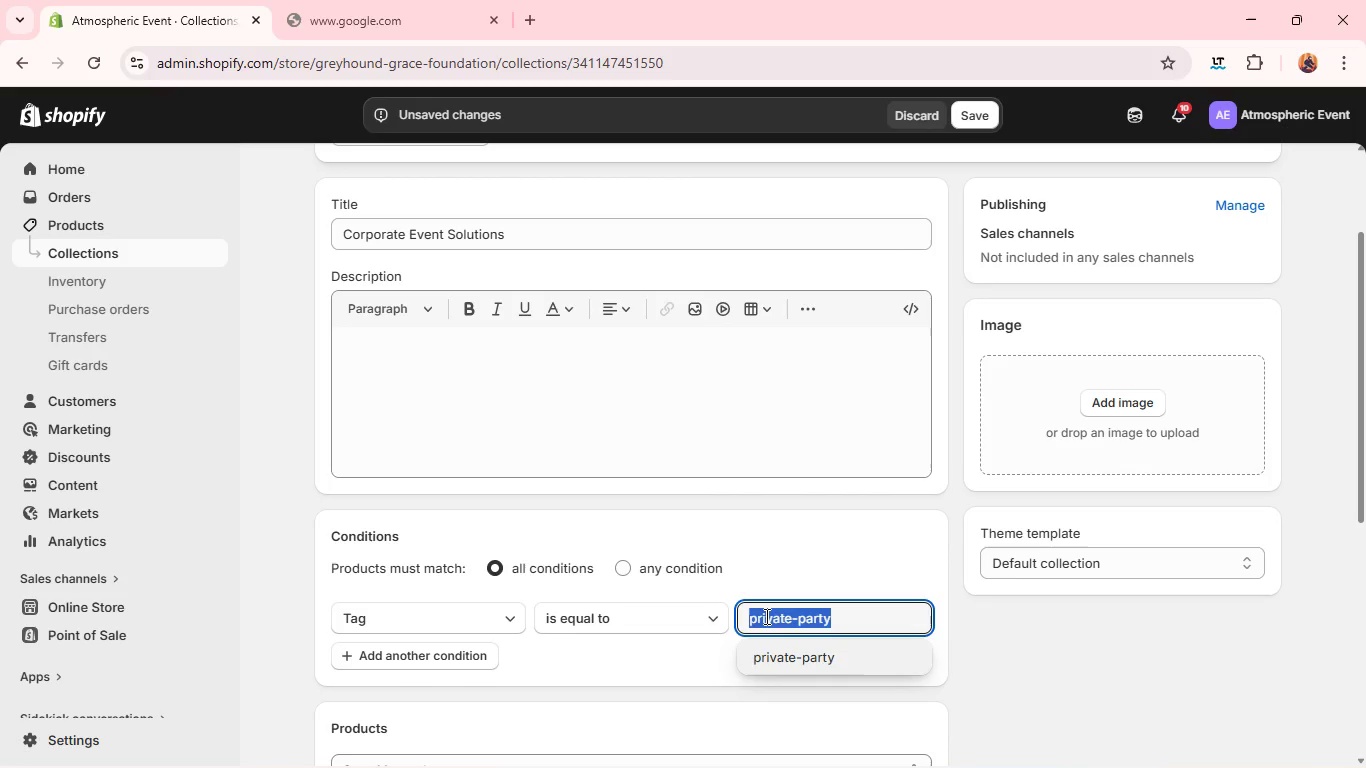 
type(cor)
 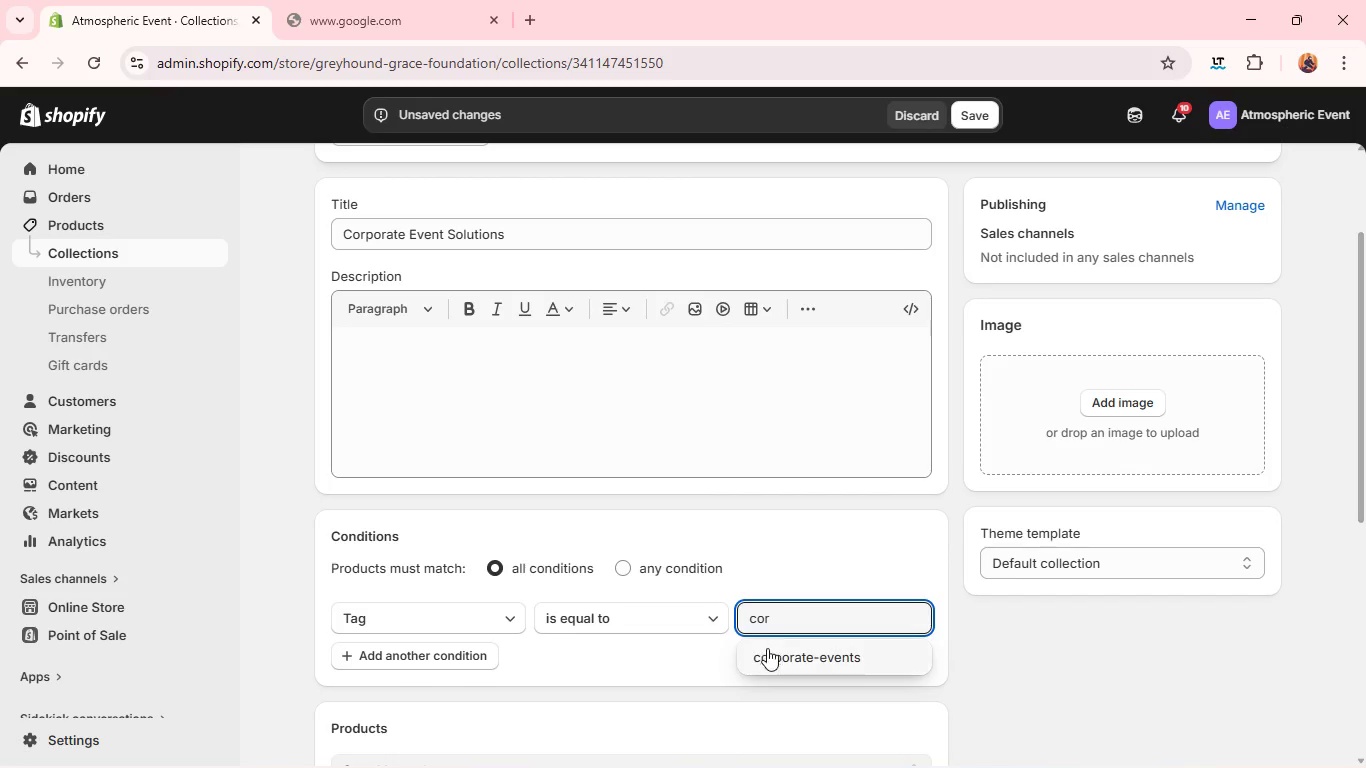 
left_click([772, 658])
 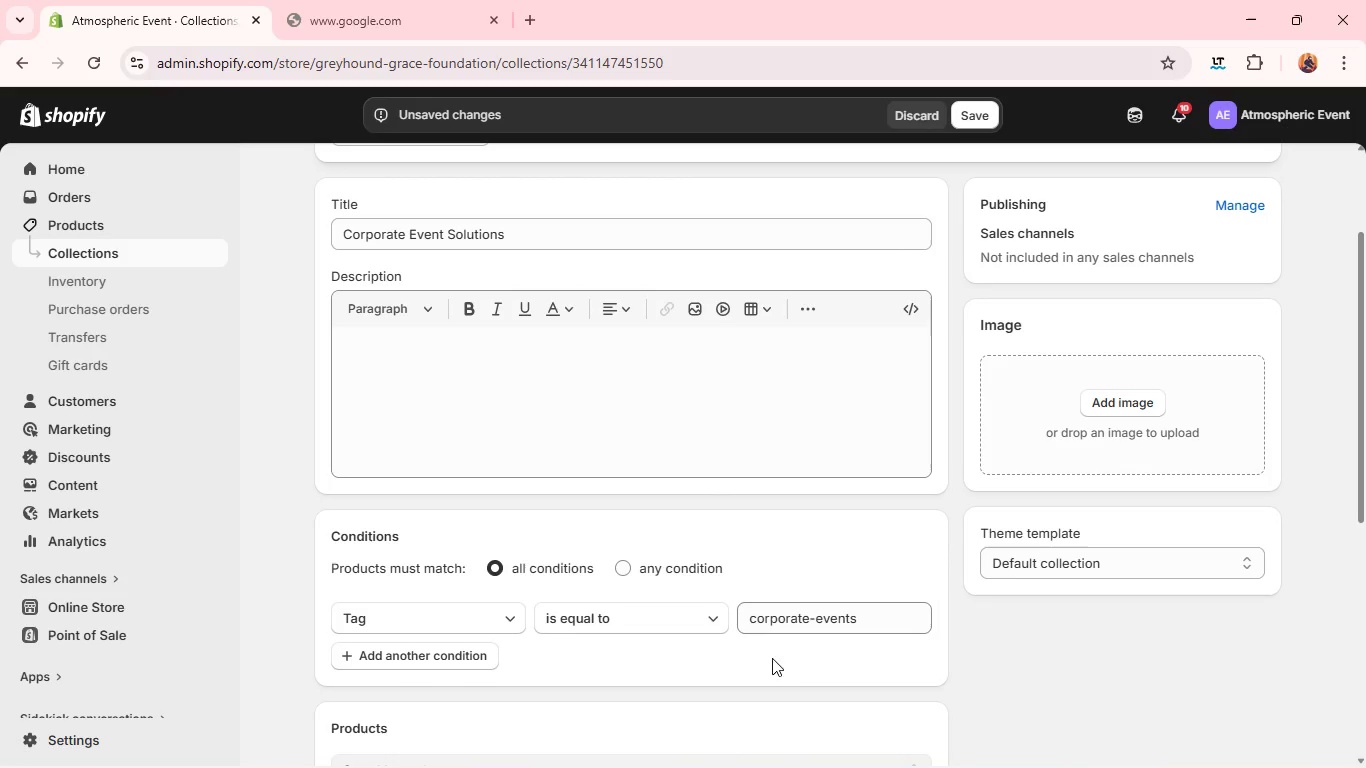 
mouse_move([946, 336])
 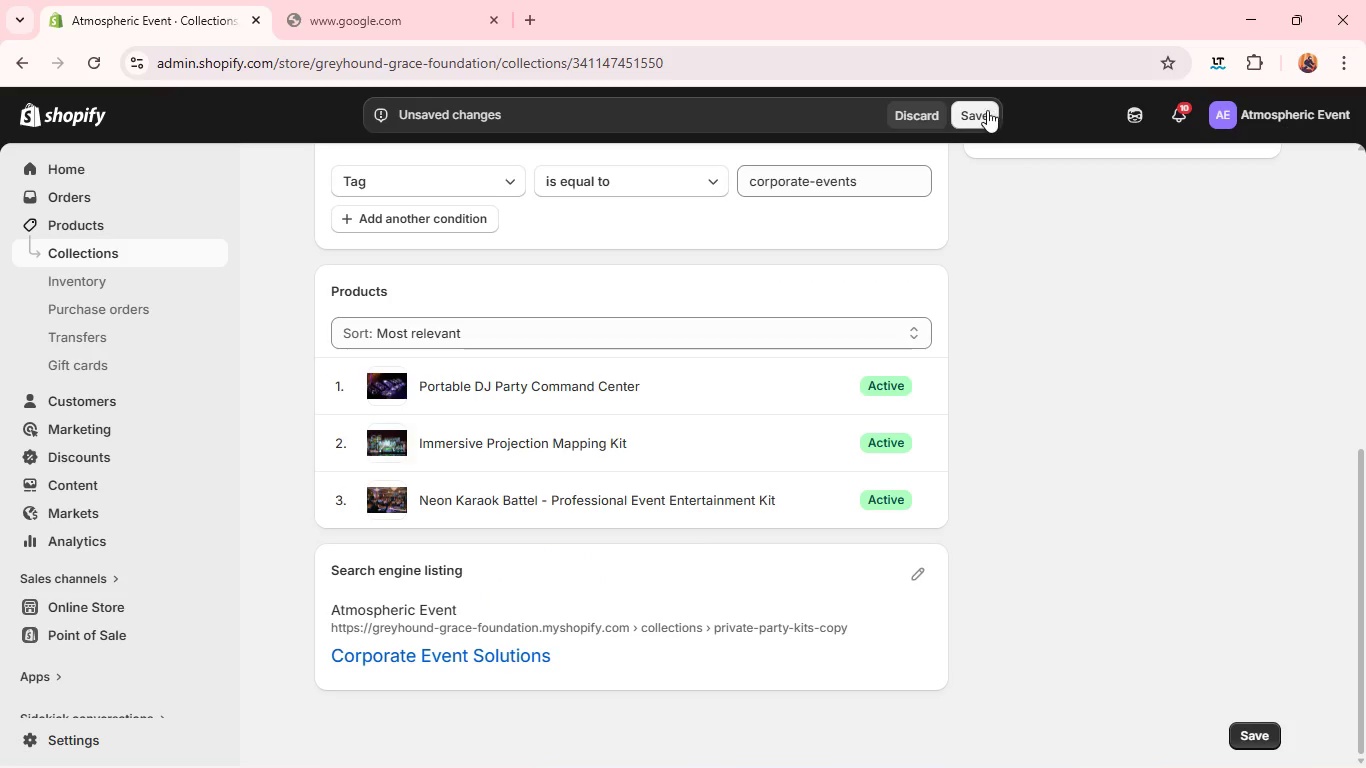 
left_click([985, 109])
 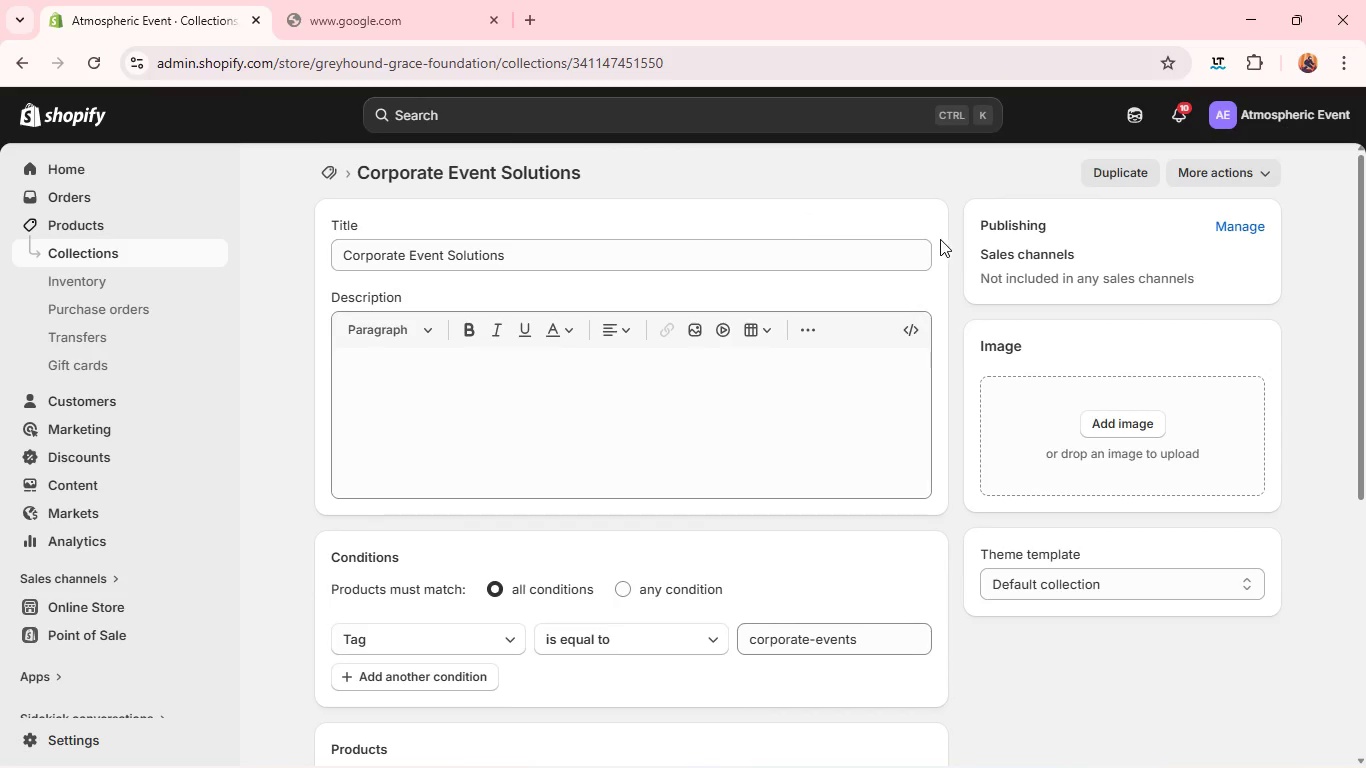 
wait(6.06)
 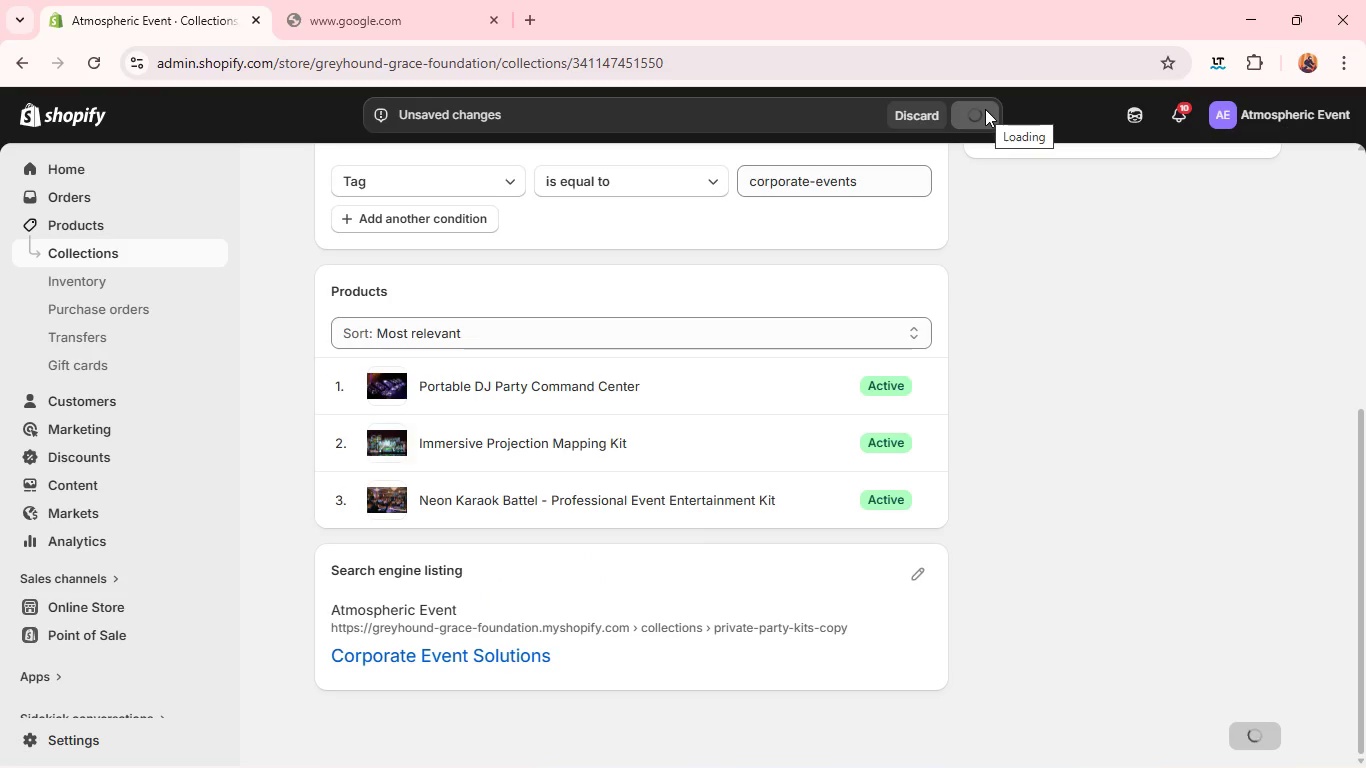 
left_click([1100, 171])
 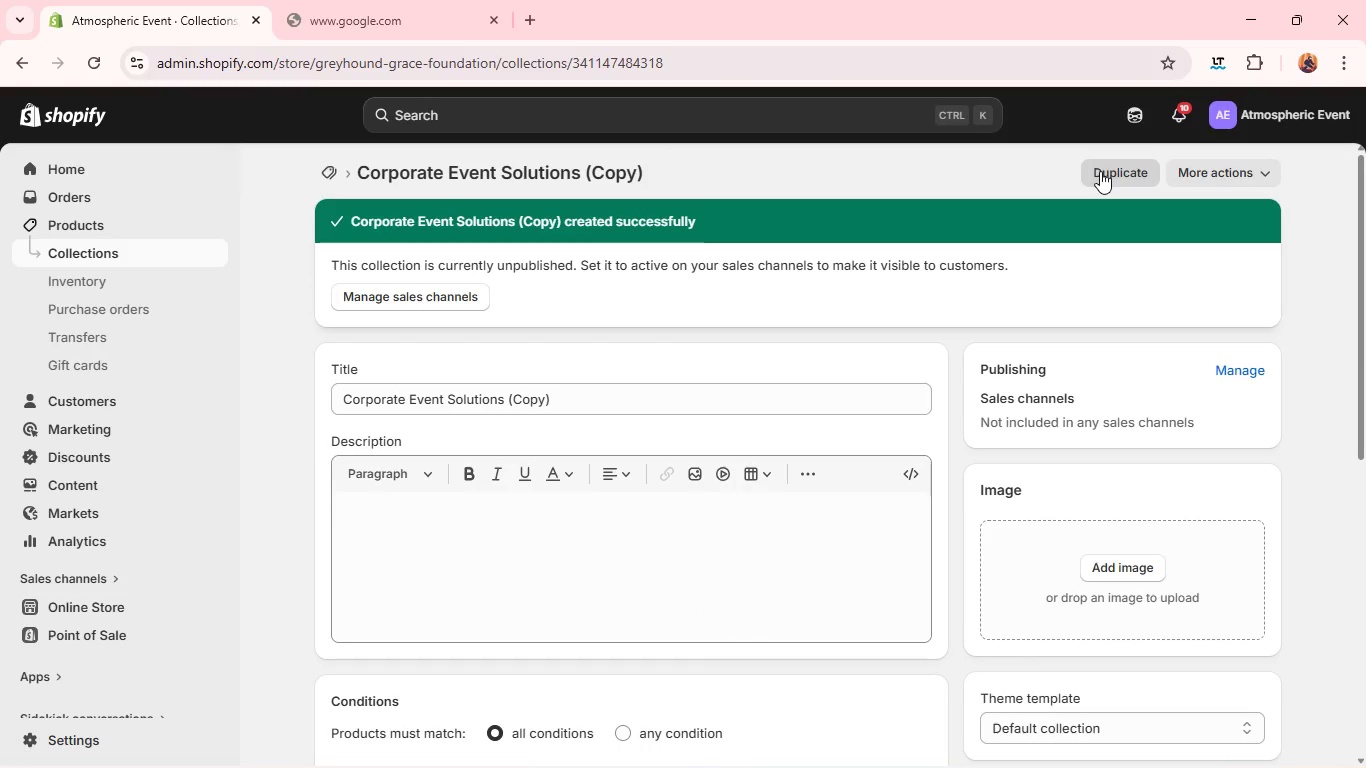 
wait(6.17)
 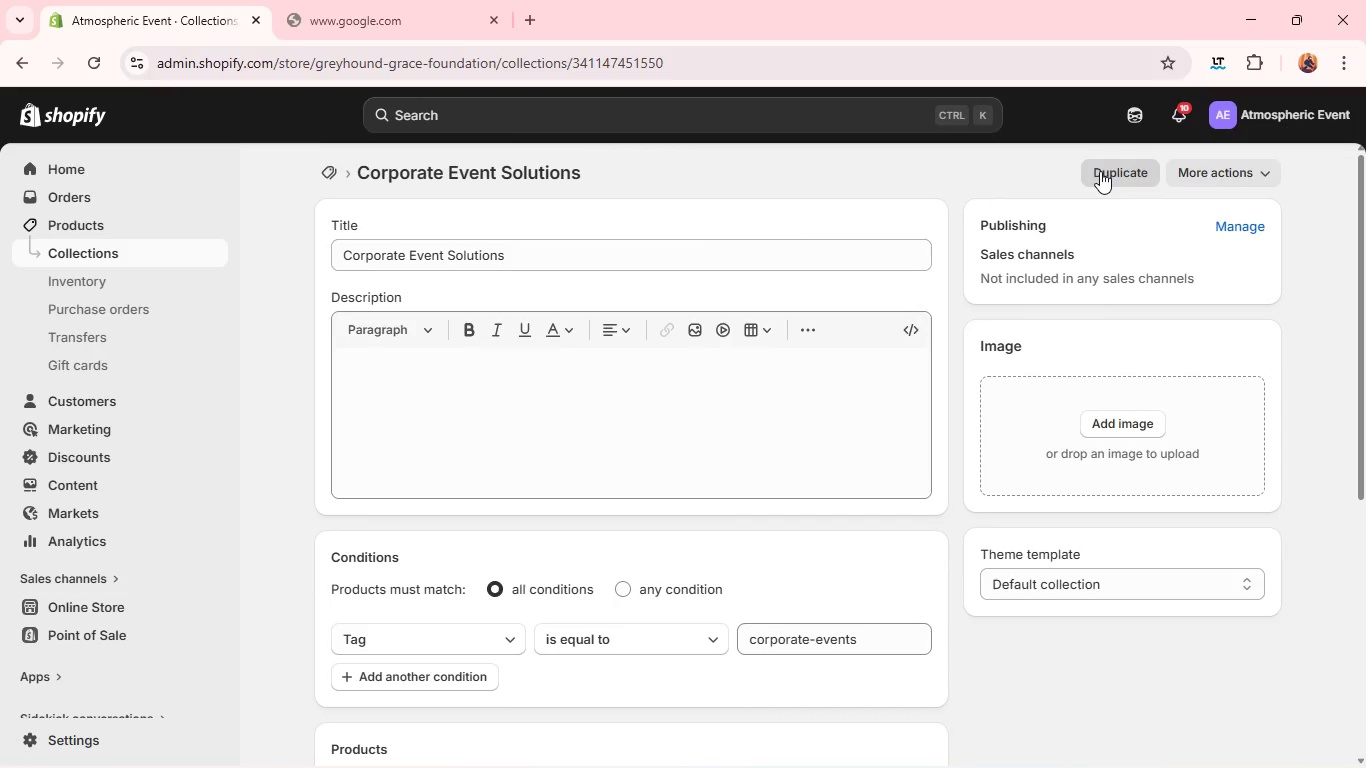 
double_click([532, 405])
 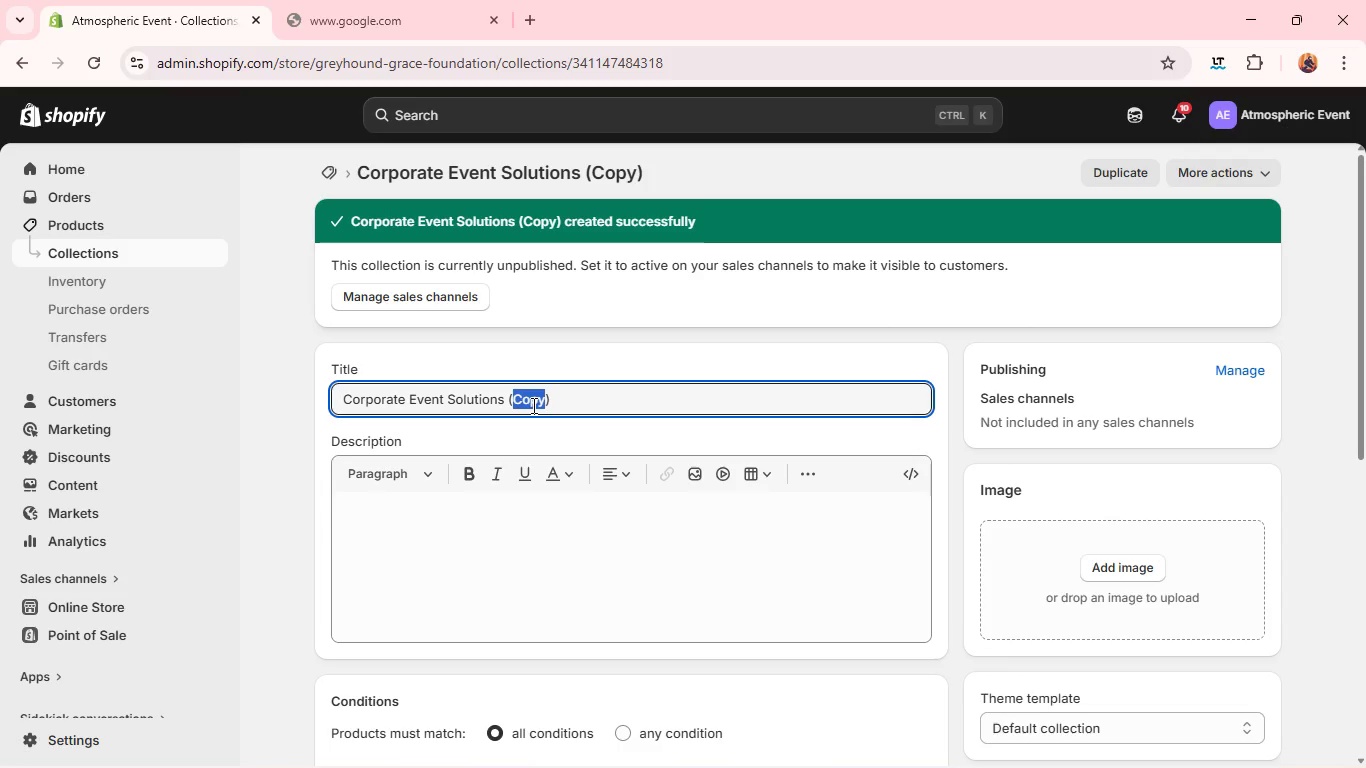 
key(Control+W)
 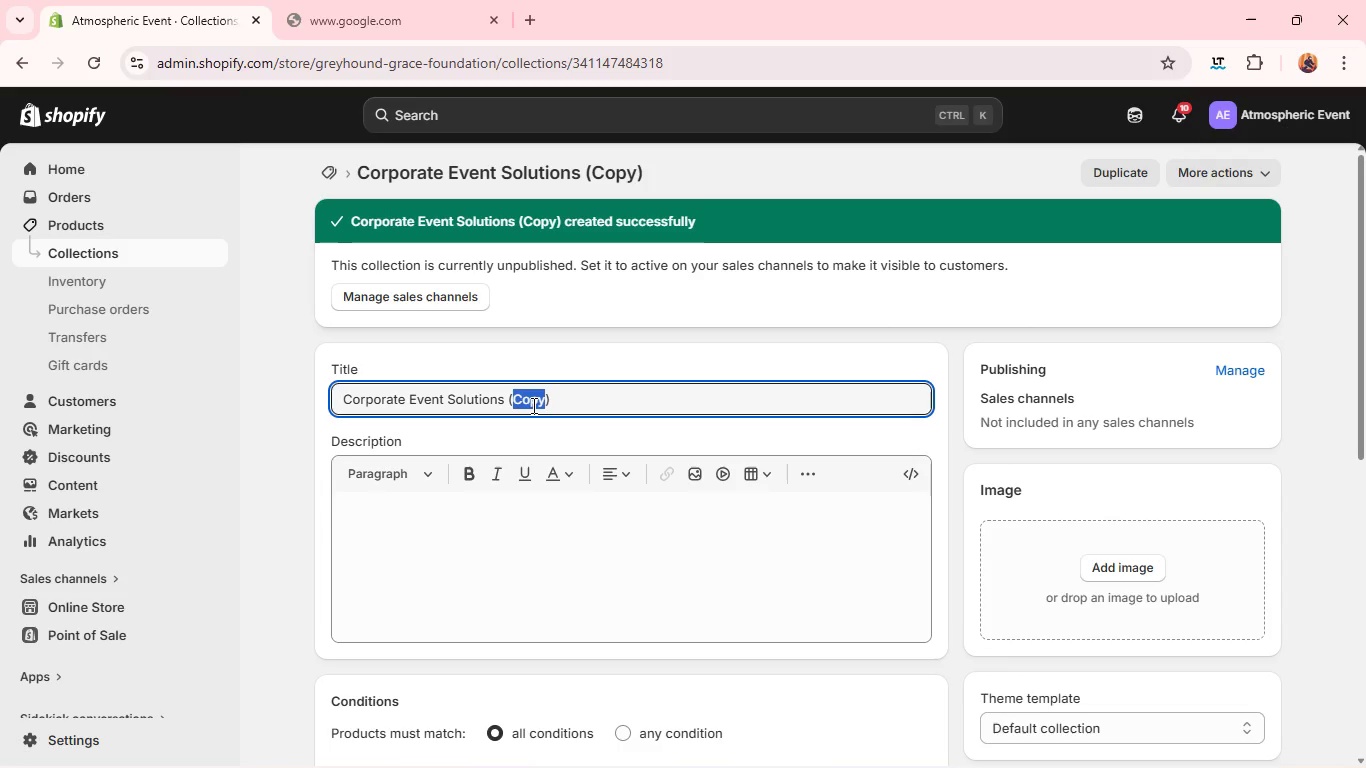 
type(edd)
 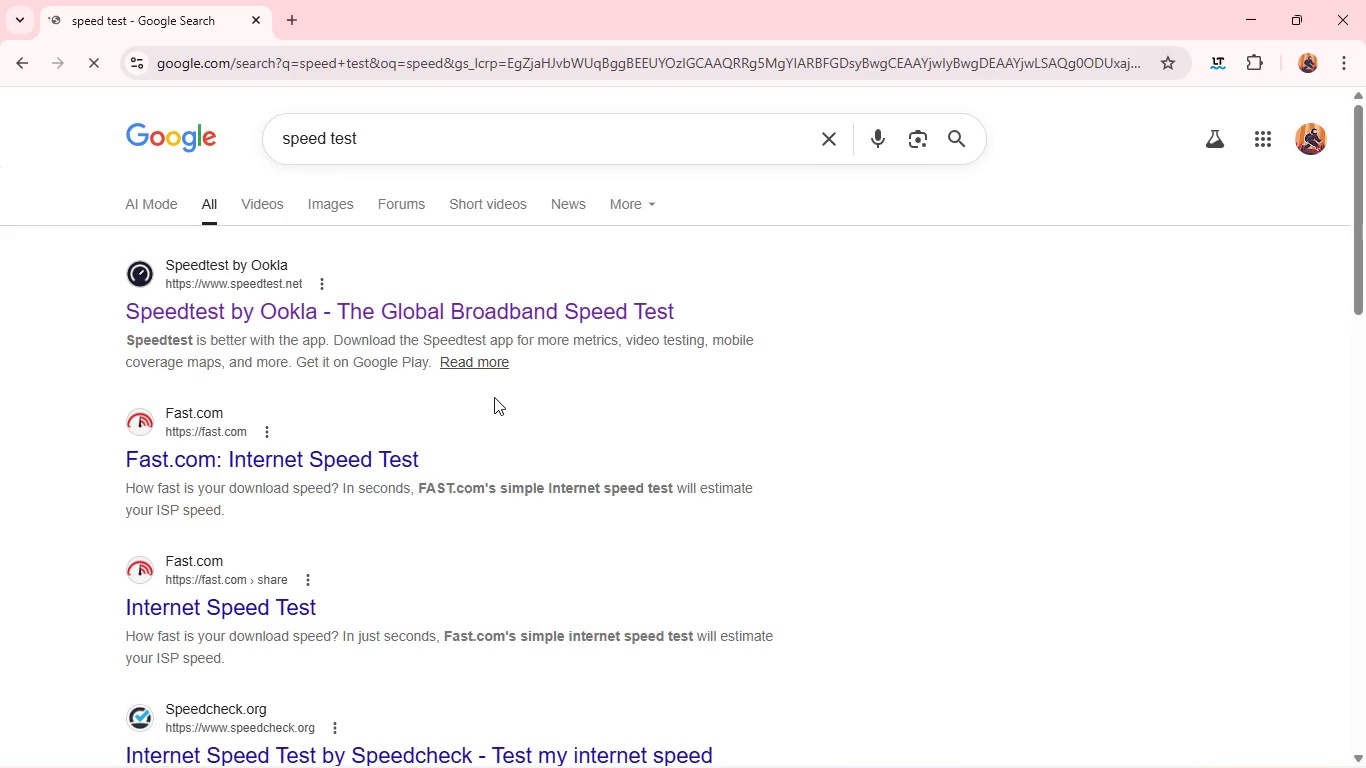 
wait(6.06)
 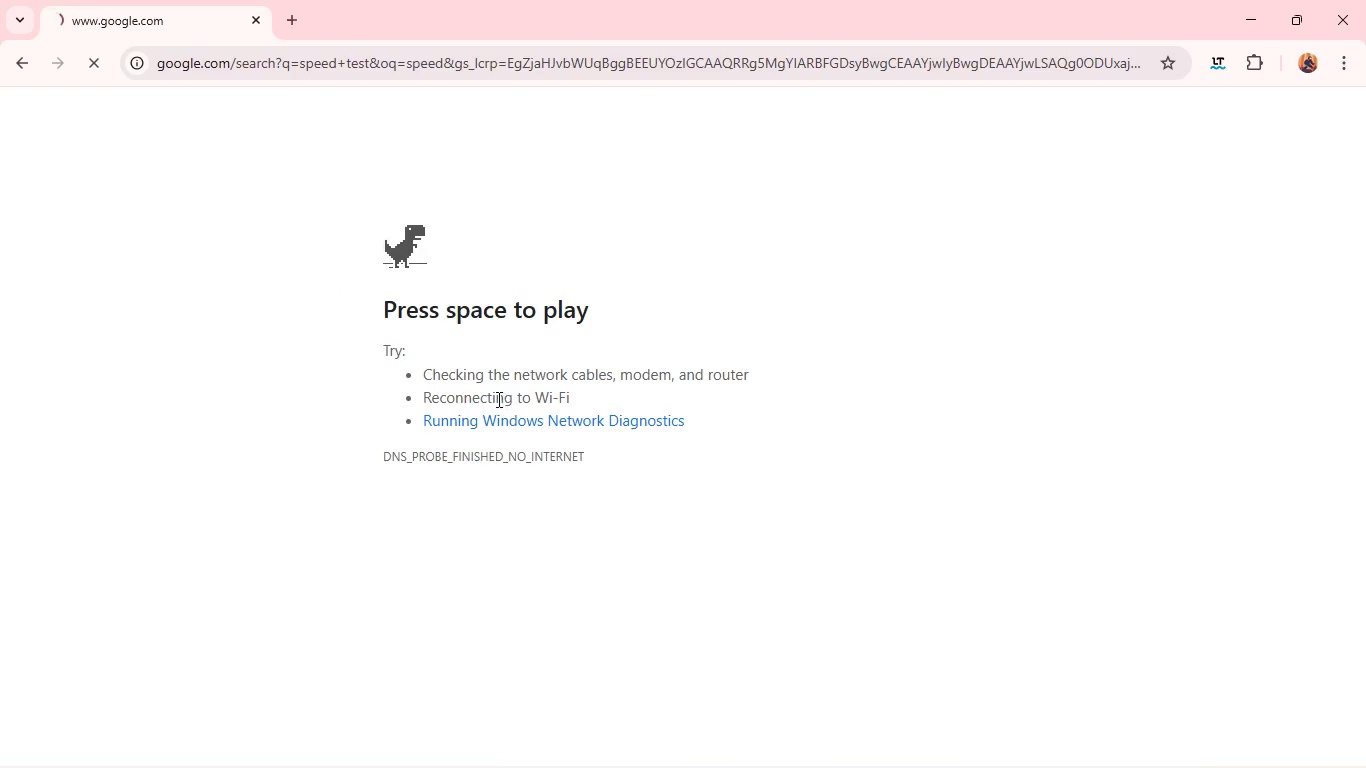 
left_click([1238, 18])